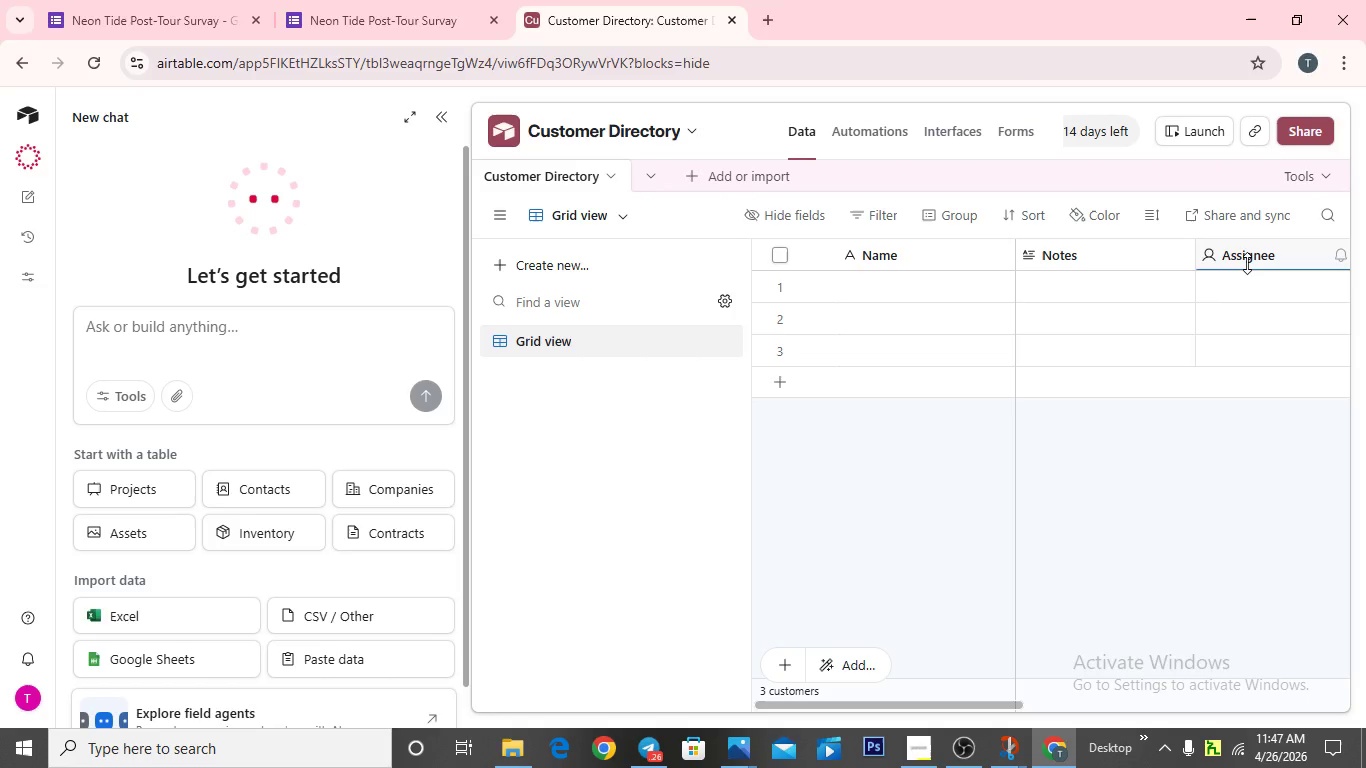 
scroll: coordinate [1239, 263], scroll_direction: down, amount: 3.0
 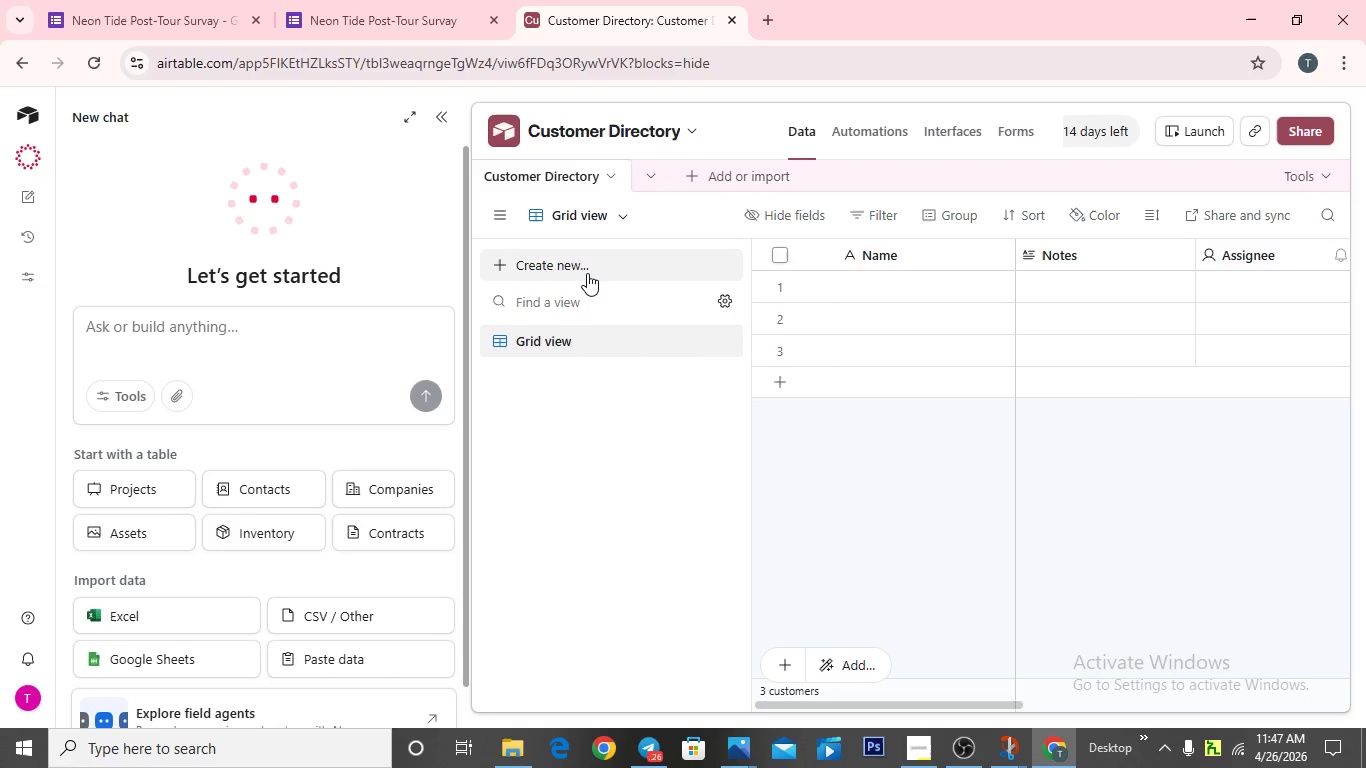 
wait(7.01)
 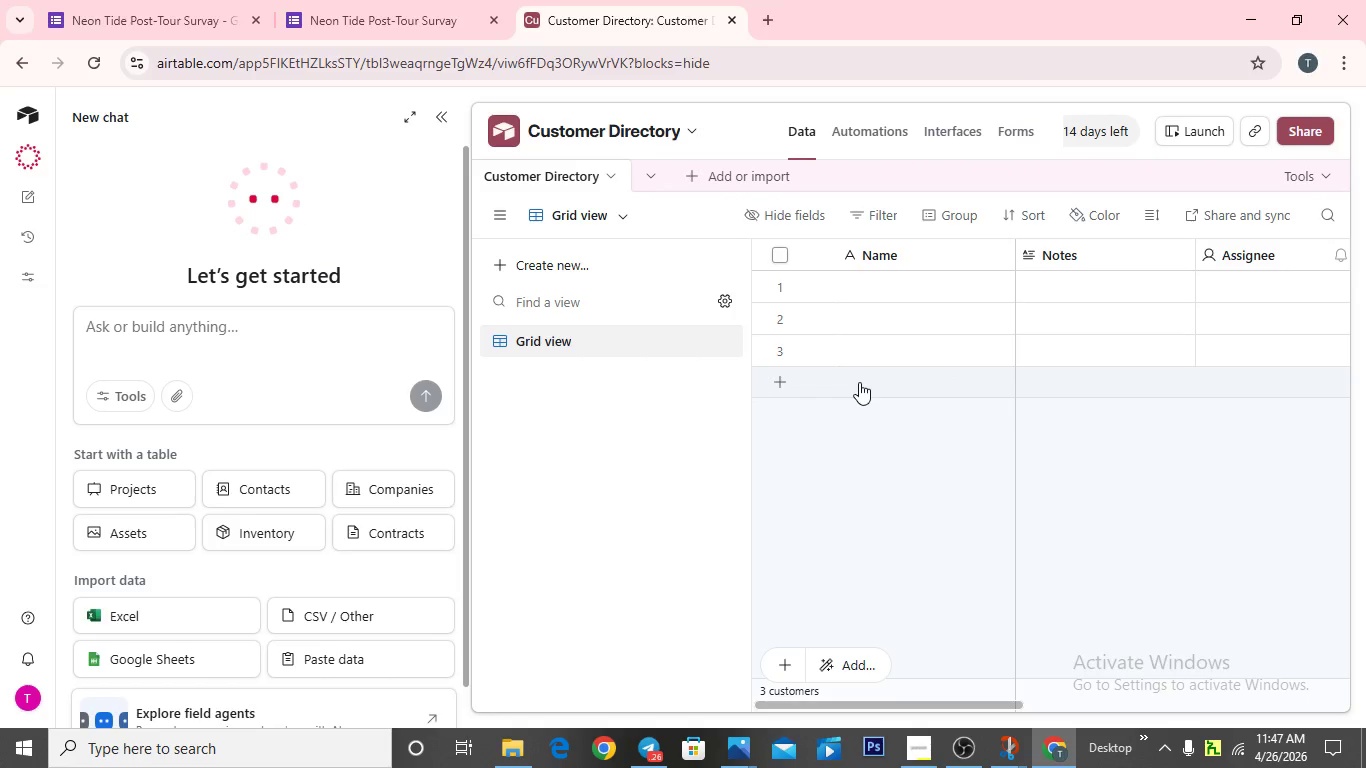 
scroll: coordinate [1247, 244], scroll_direction: down, amount: 2.0
 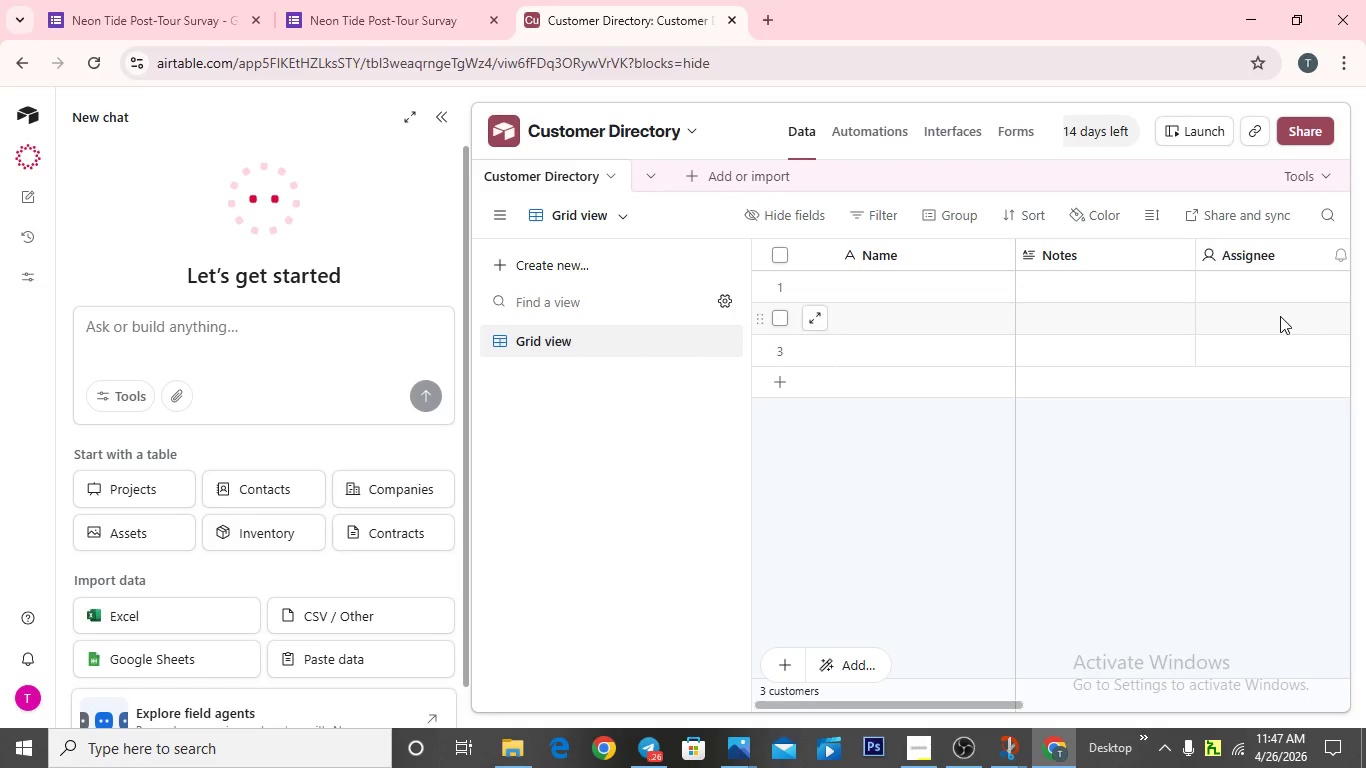 
wait(5.2)
 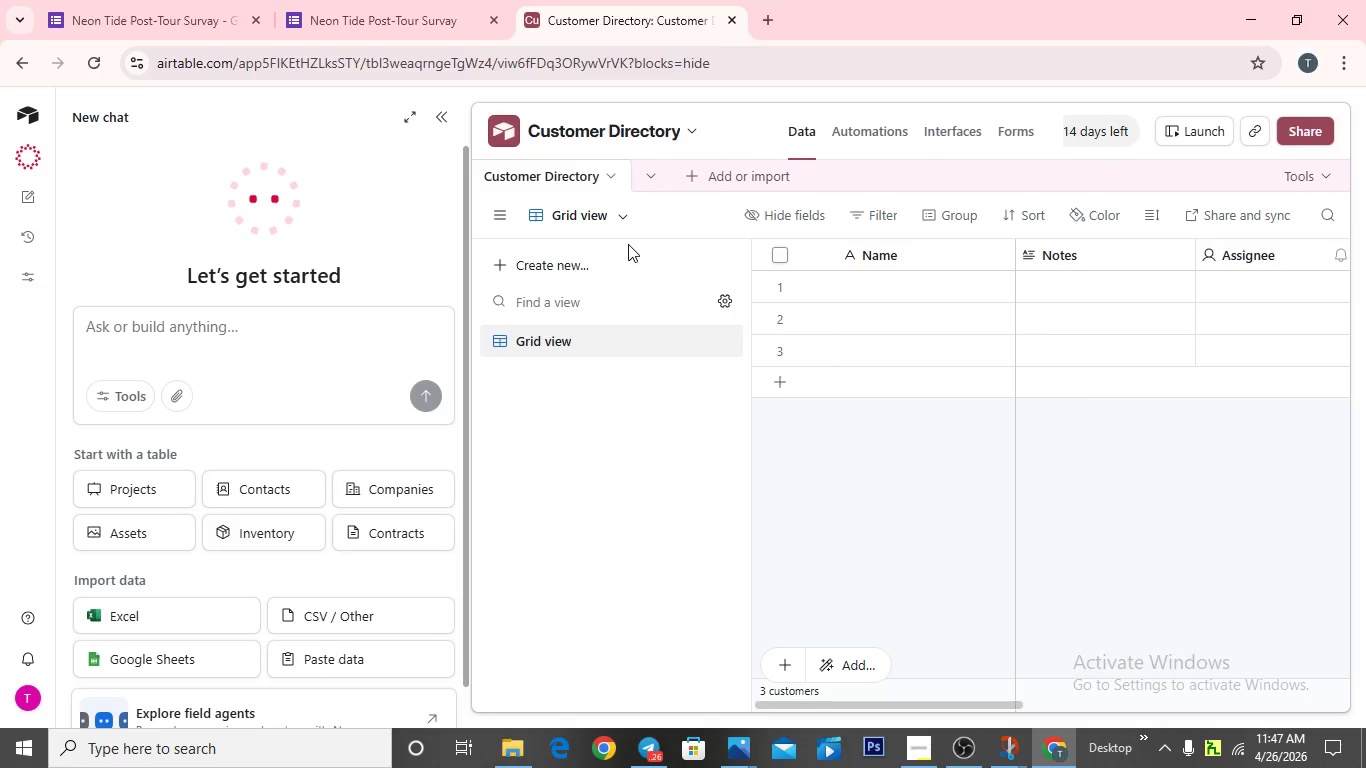 
scroll: coordinate [1217, 319], scroll_direction: down, amount: 3.0
 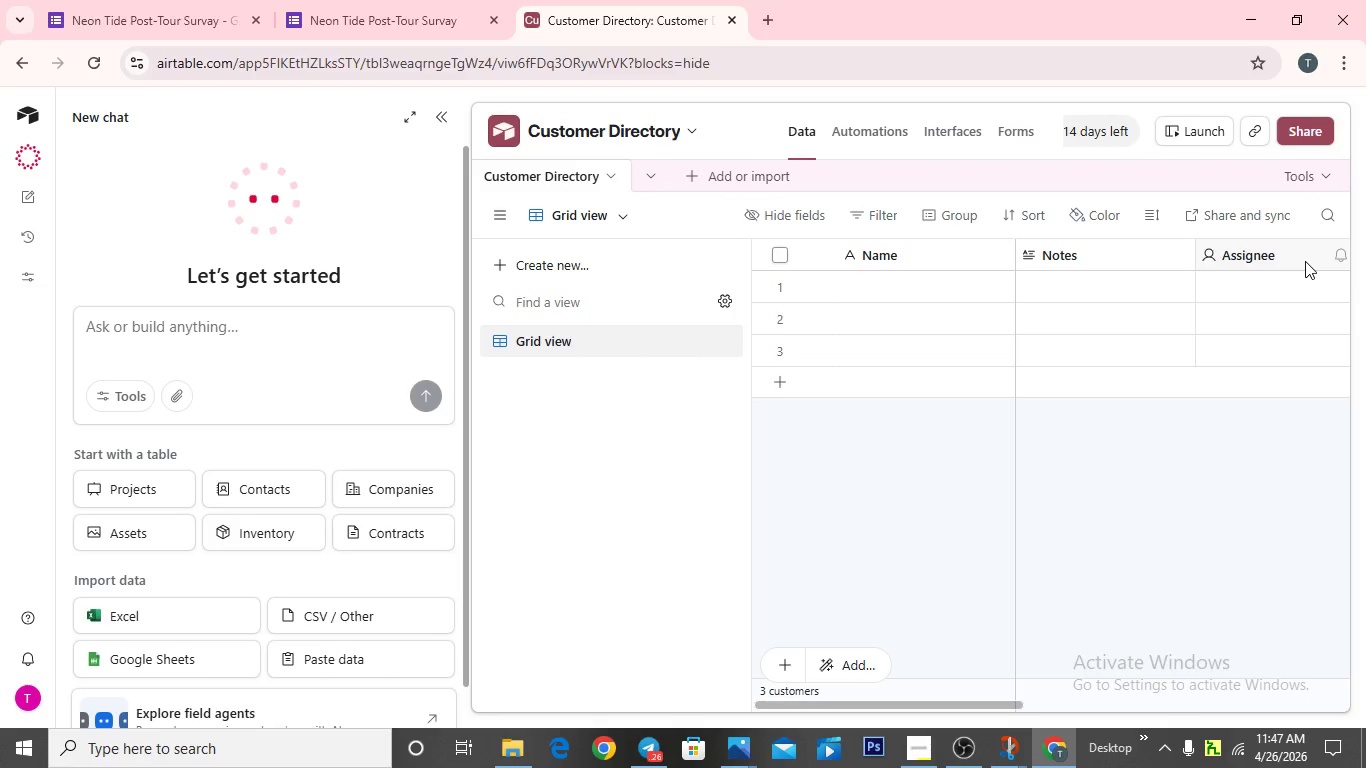 
left_click_drag(start_coordinate=[1305, 261], to_coordinate=[1227, 256])
 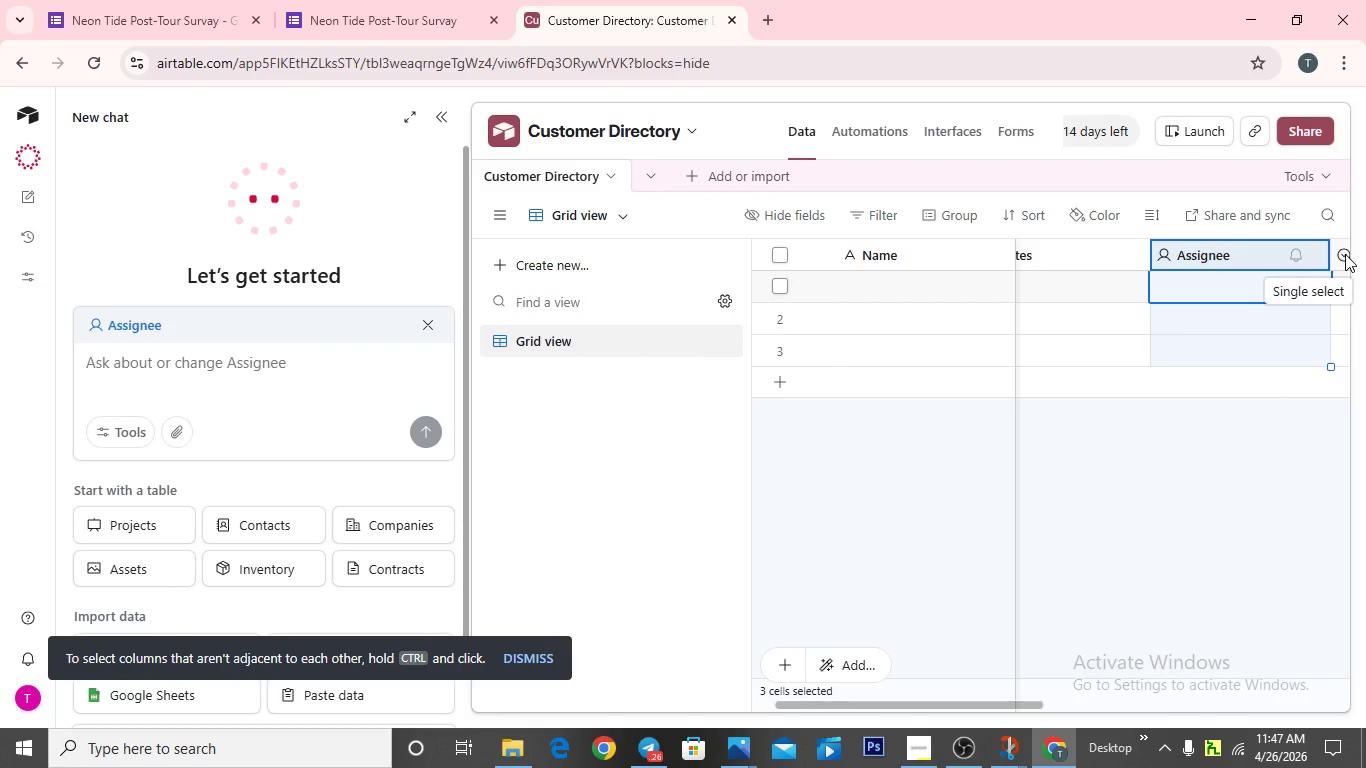 
left_click_drag(start_coordinate=[1344, 254], to_coordinate=[1207, 265])
 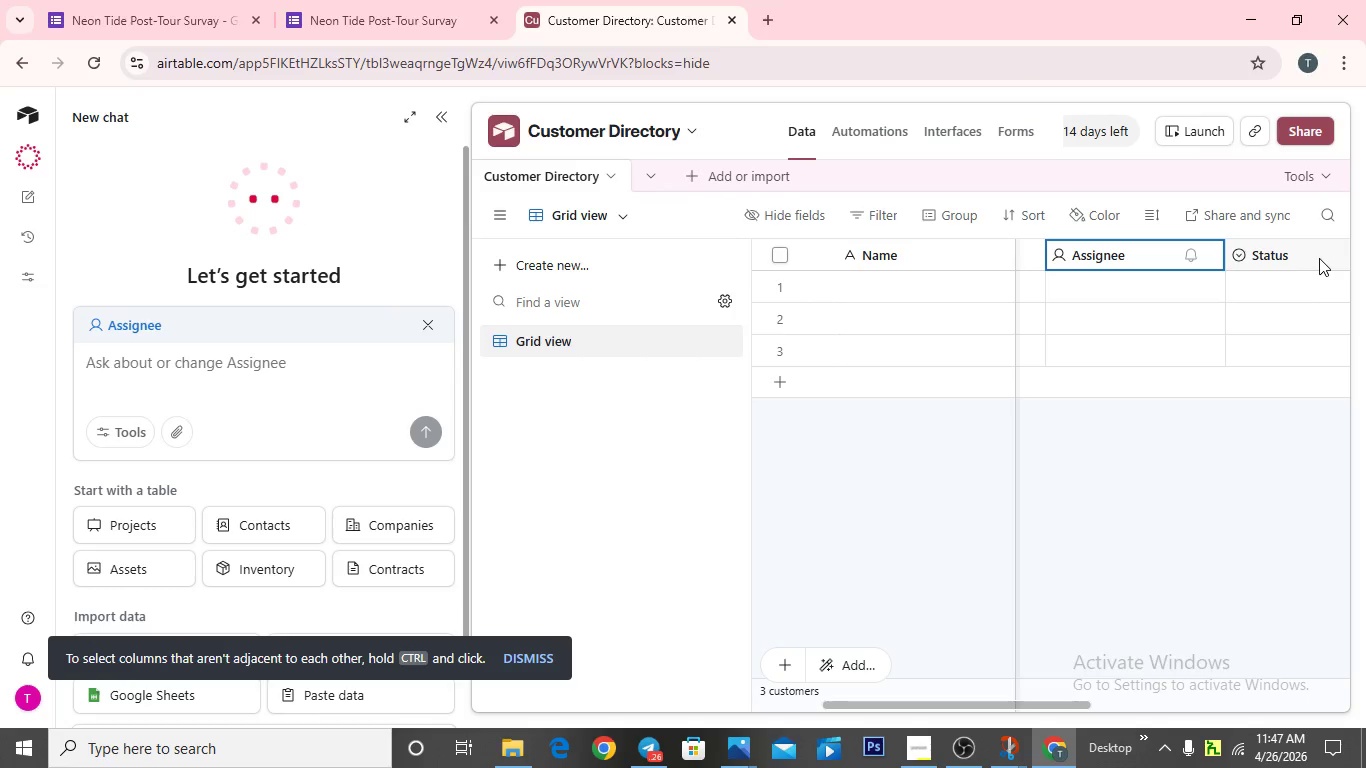 
left_click_drag(start_coordinate=[1319, 258], to_coordinate=[1145, 268])
 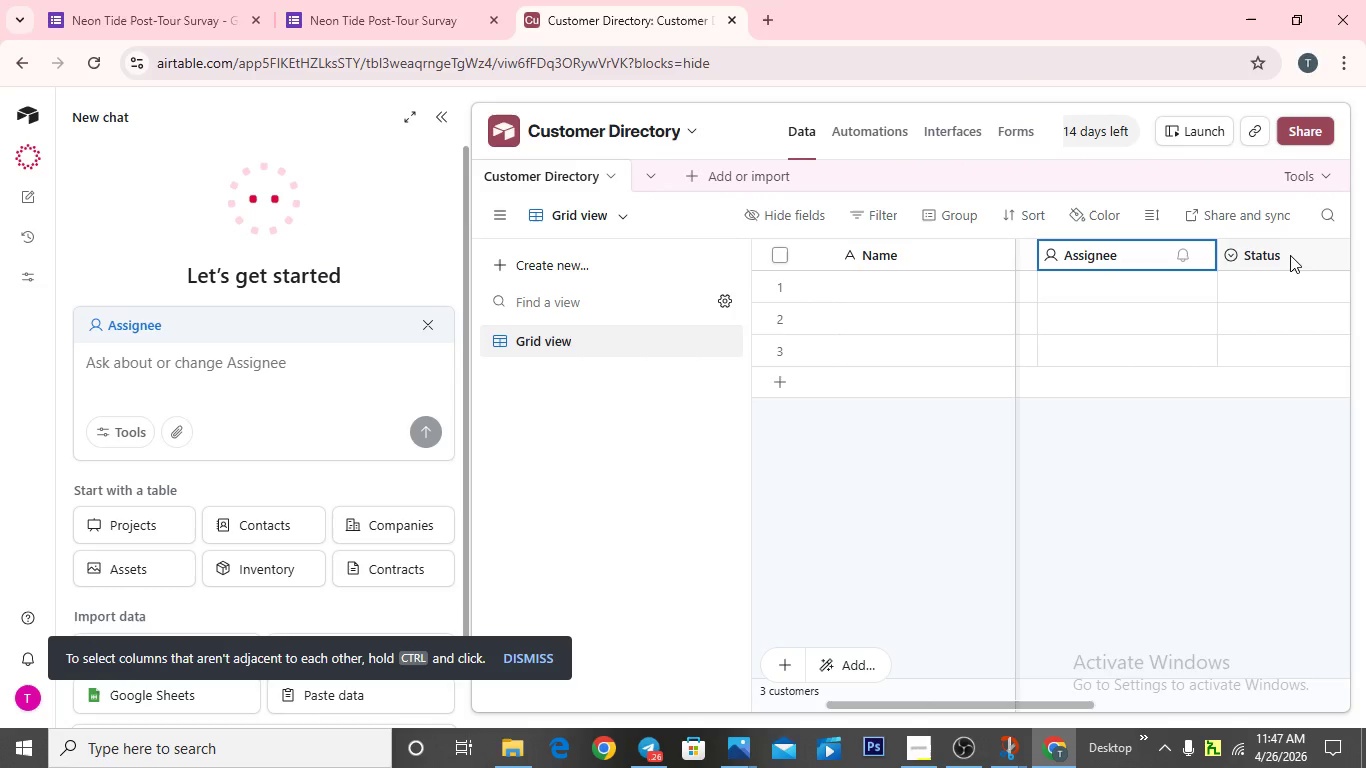 
left_click_drag(start_coordinate=[1290, 256], to_coordinate=[1143, 278])
 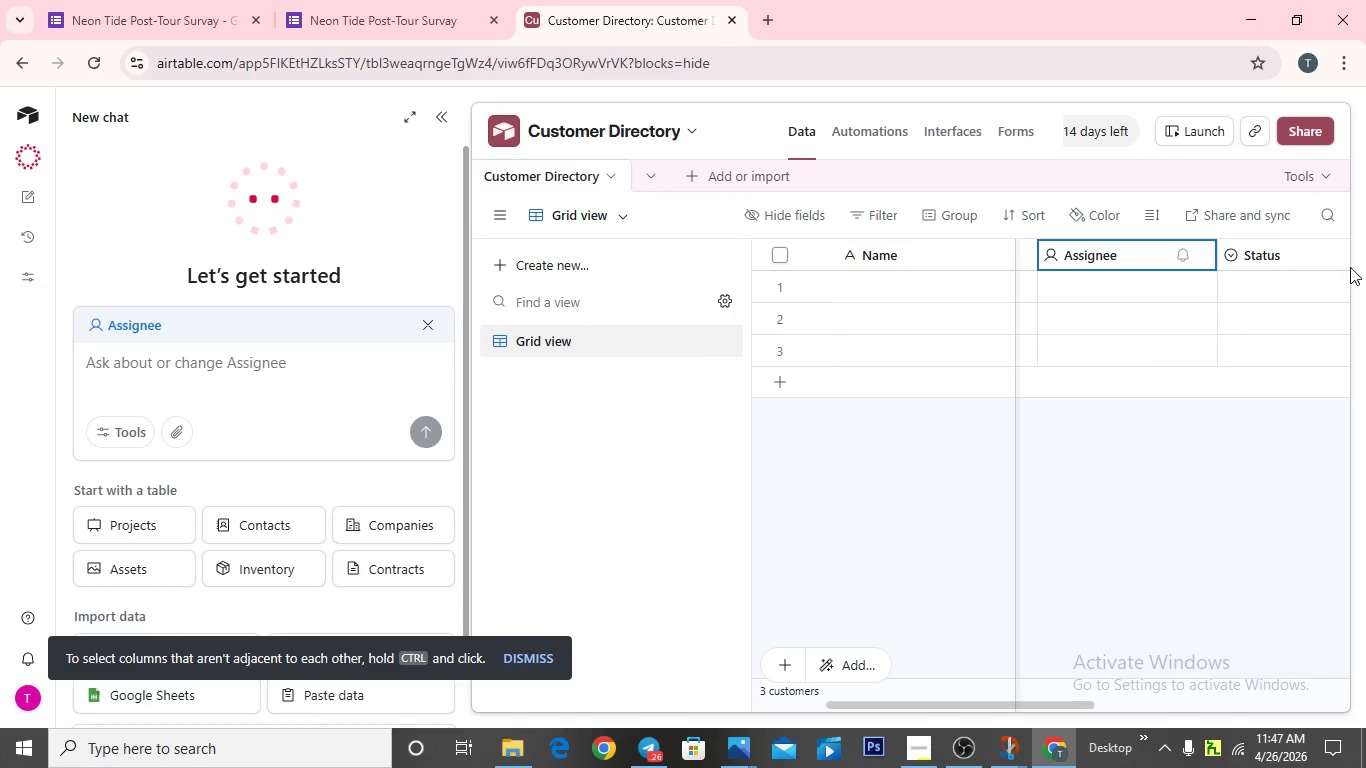 
scroll: coordinate [1317, 260], scroll_direction: down, amount: 4.0
 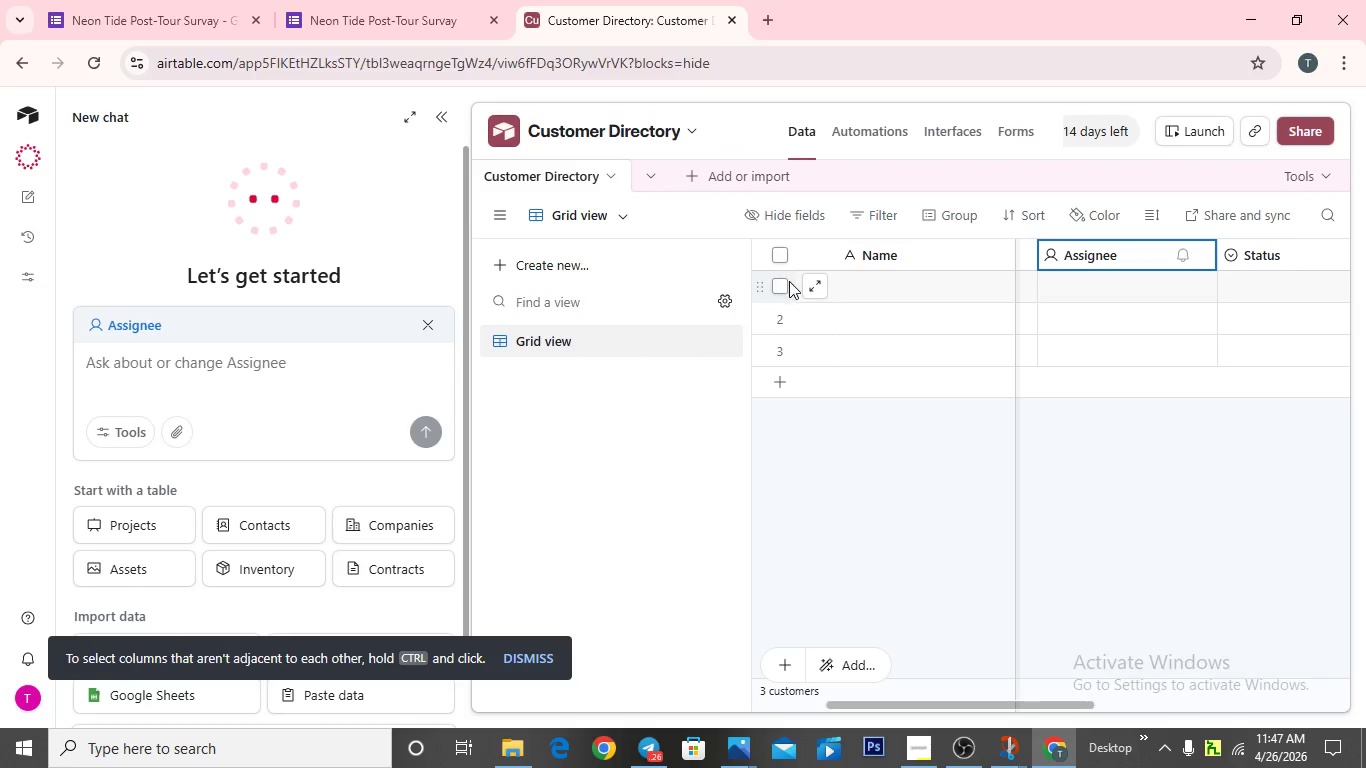 
left_click_drag(start_coordinate=[791, 282], to_coordinate=[793, 288])
 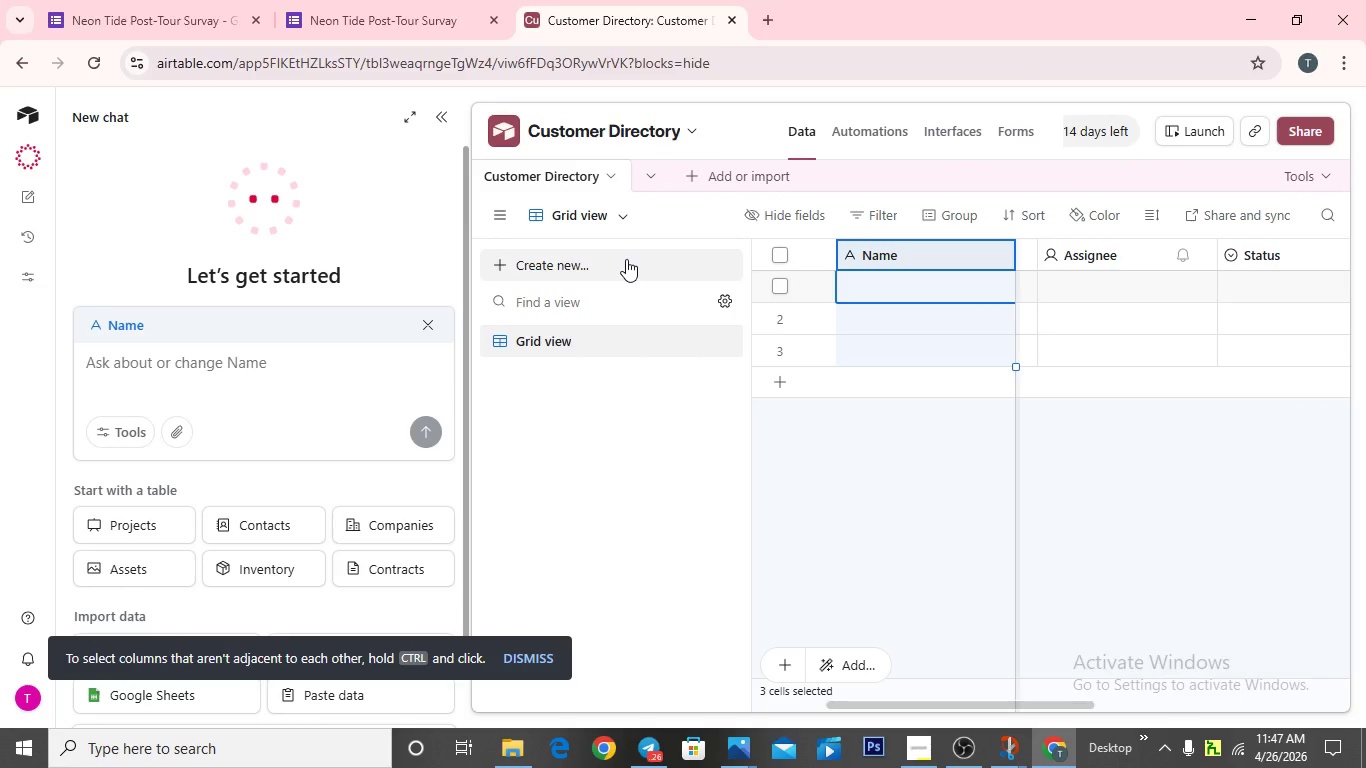 
wait(12.58)
 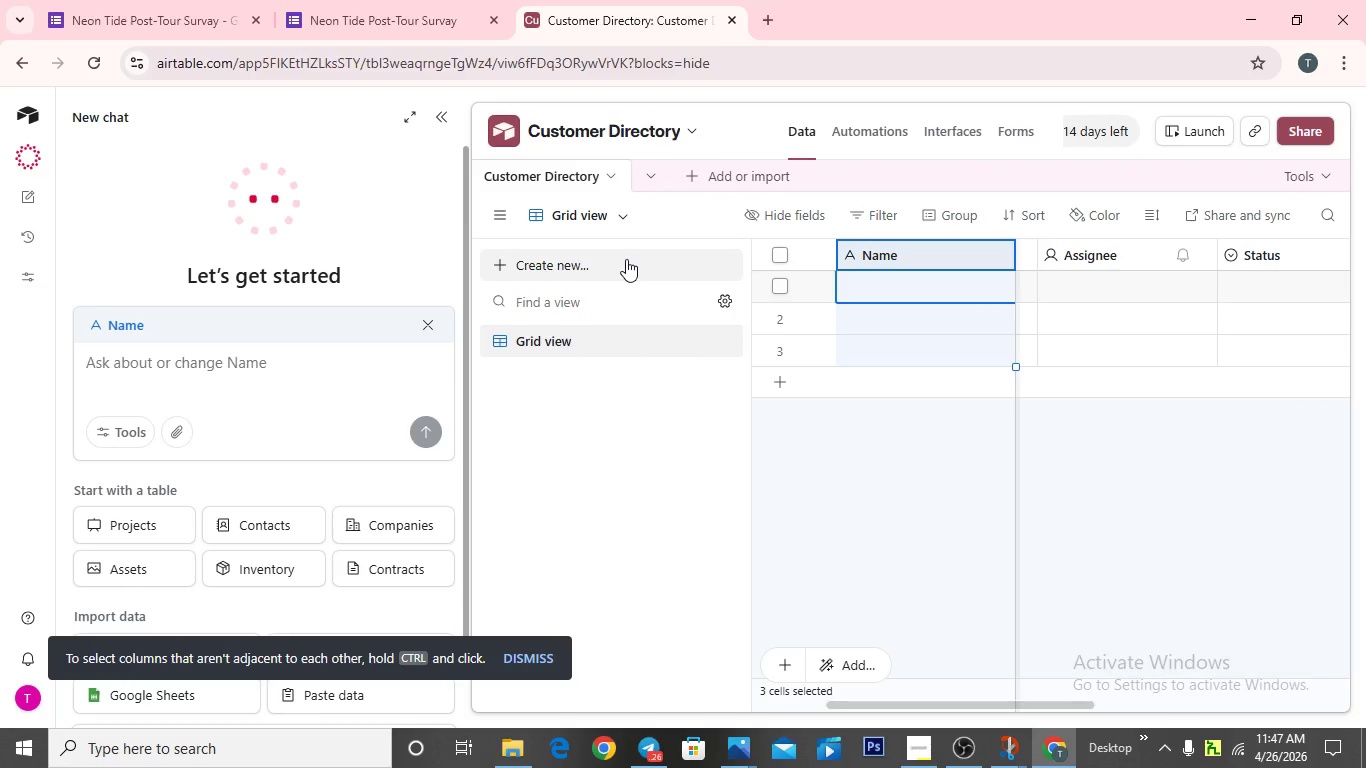 
left_click([615, 265])
 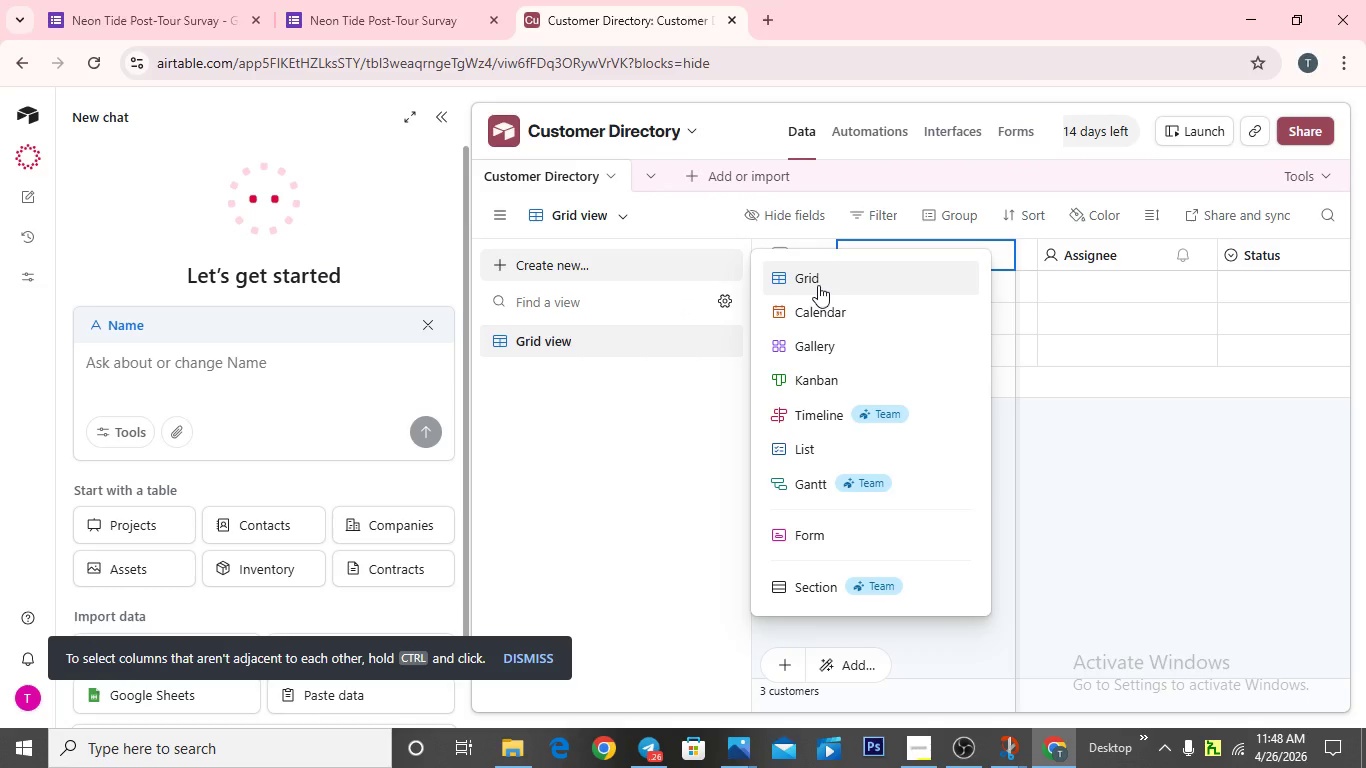 
wait(5.06)
 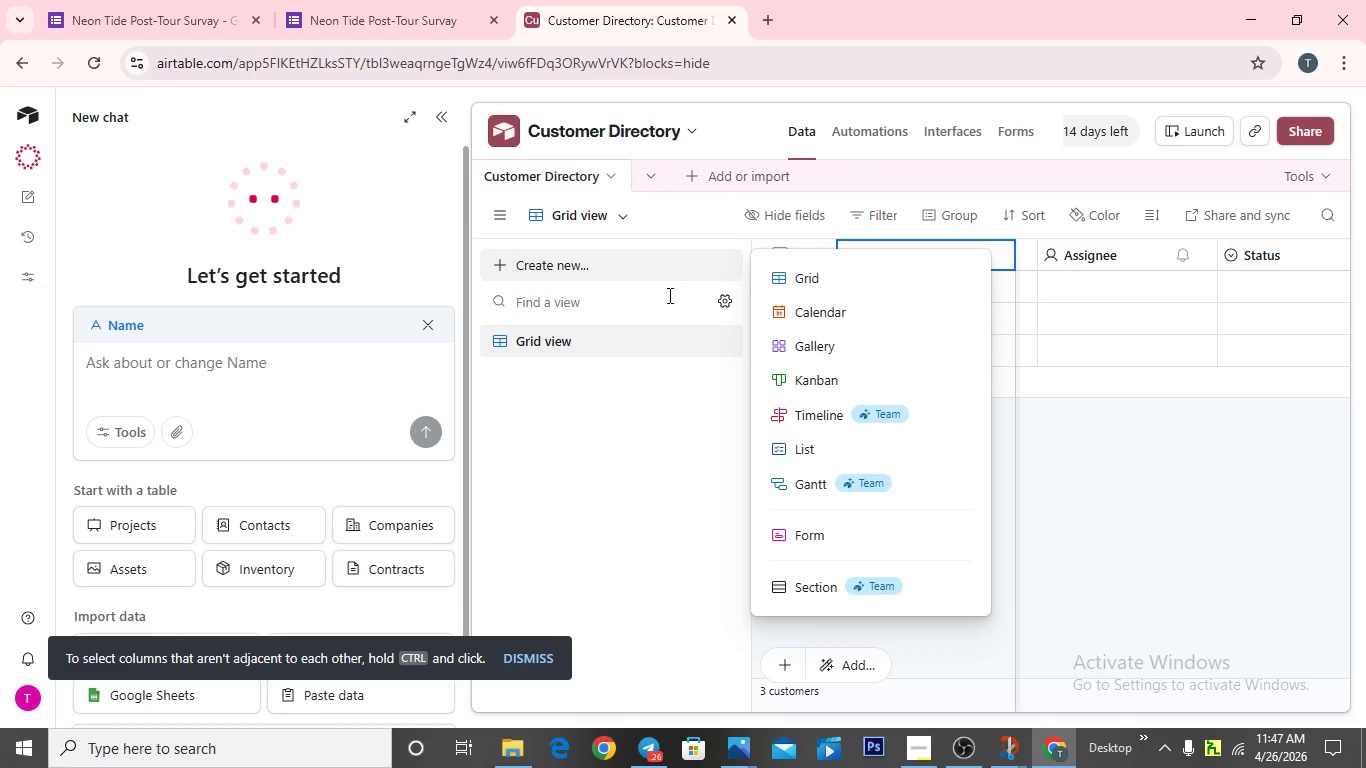 
scroll: coordinate [839, 536], scroll_direction: down, amount: 13.0
 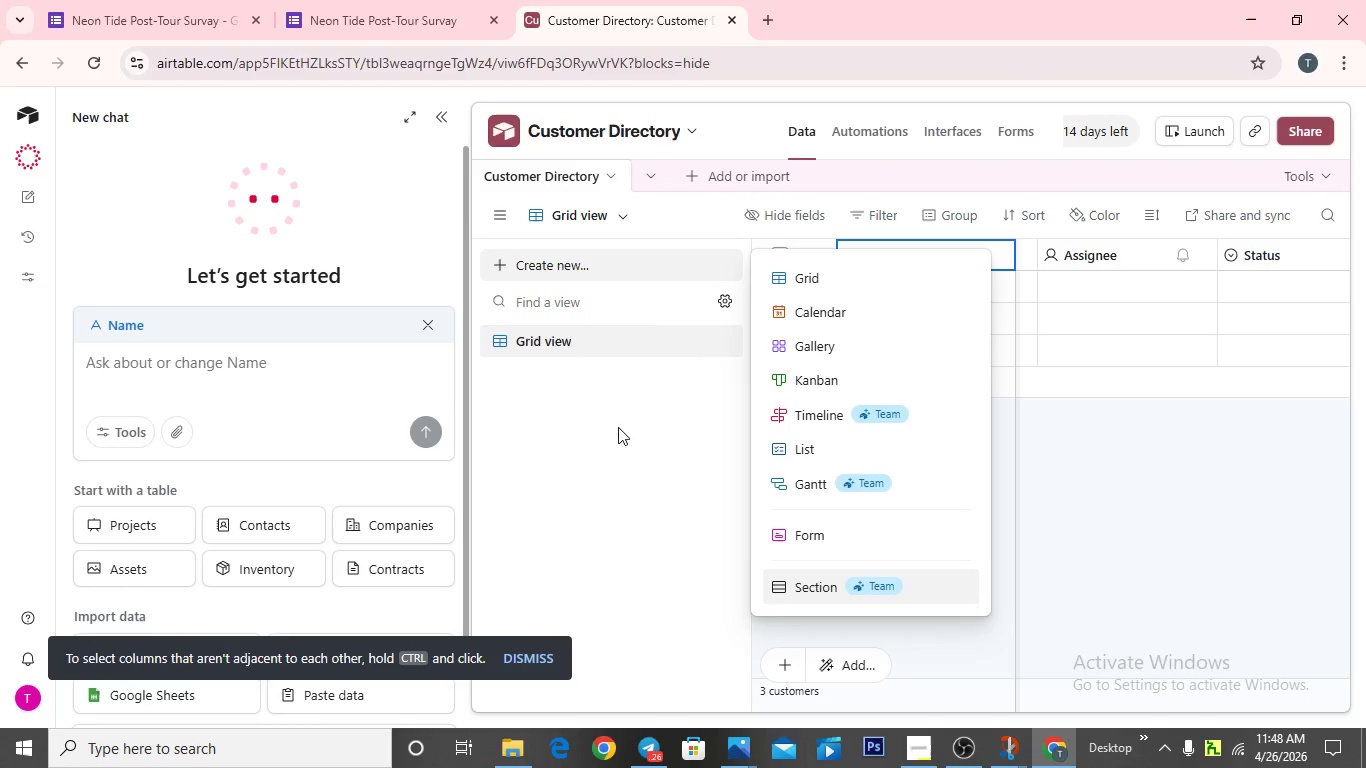 
wait(6.09)
 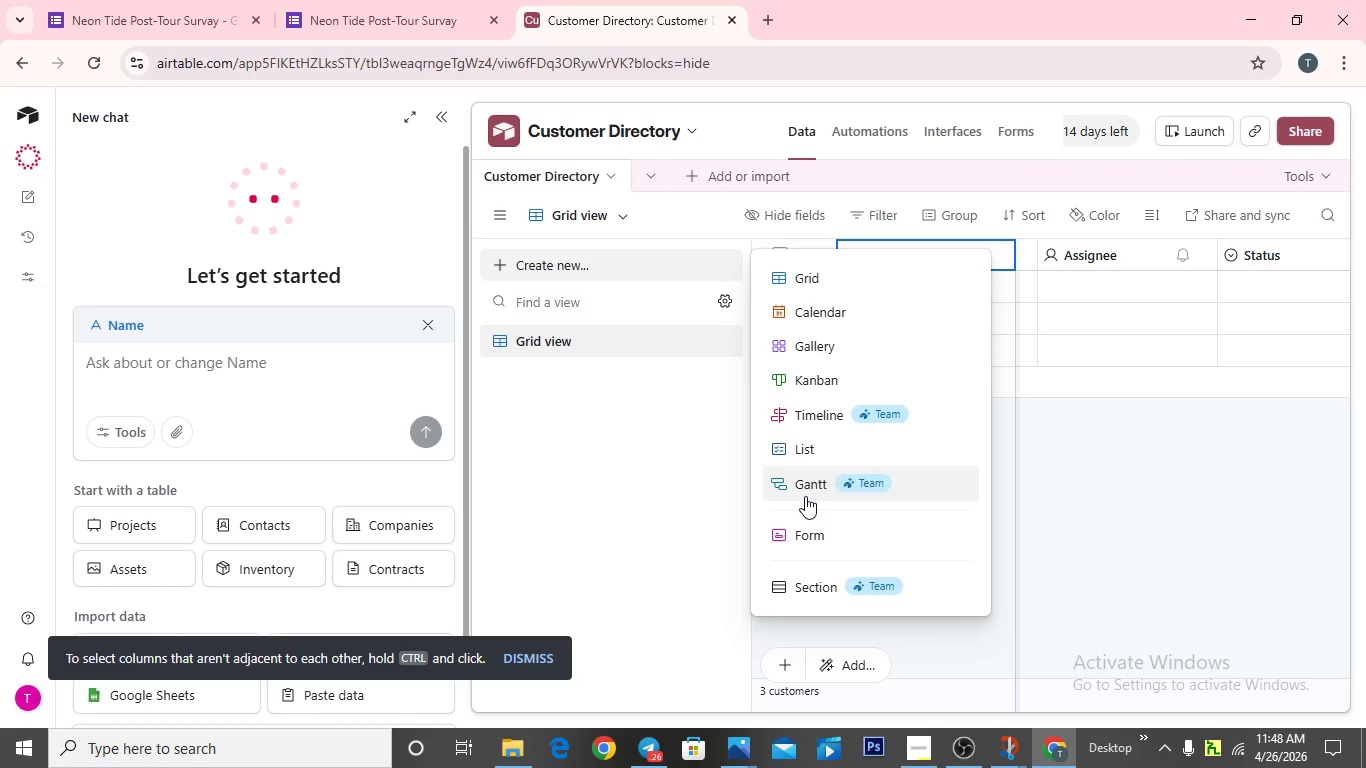 
left_click([811, 278])
 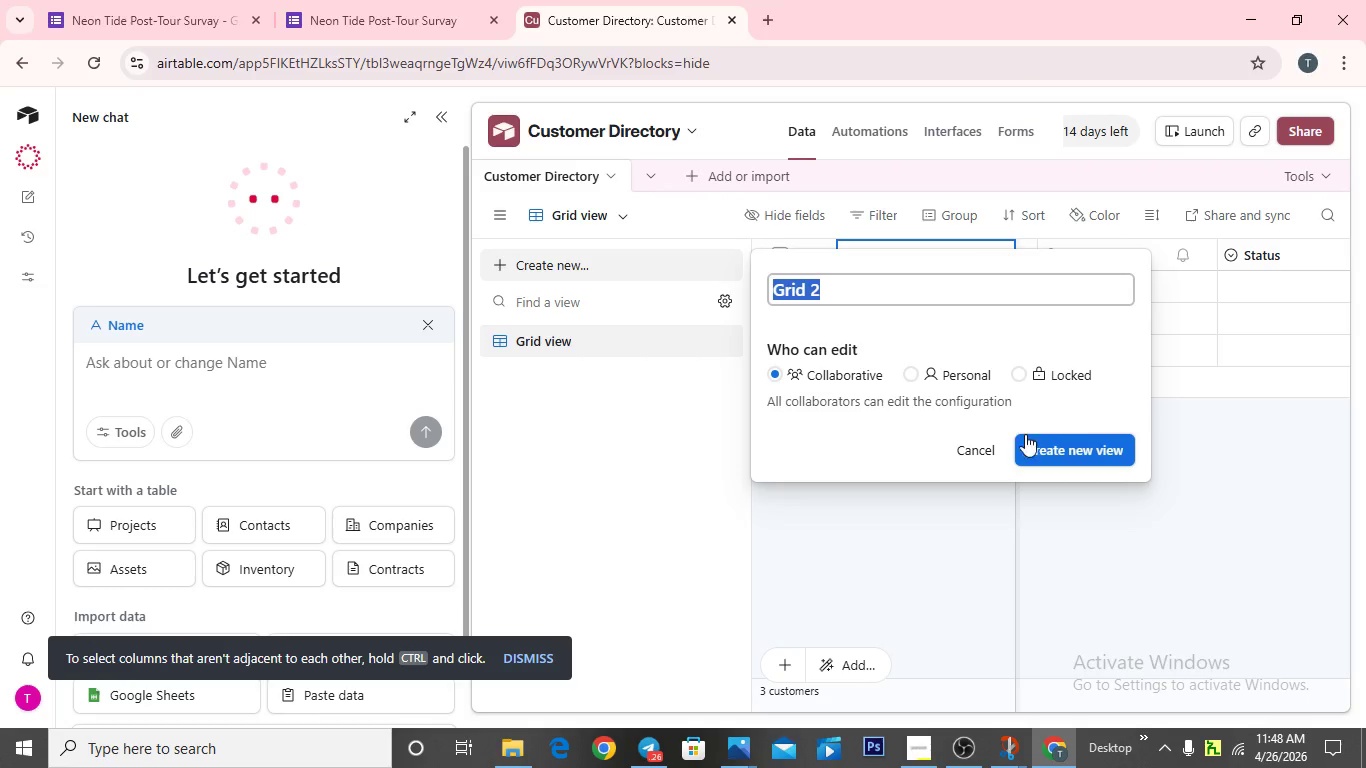 
left_click([982, 442])
 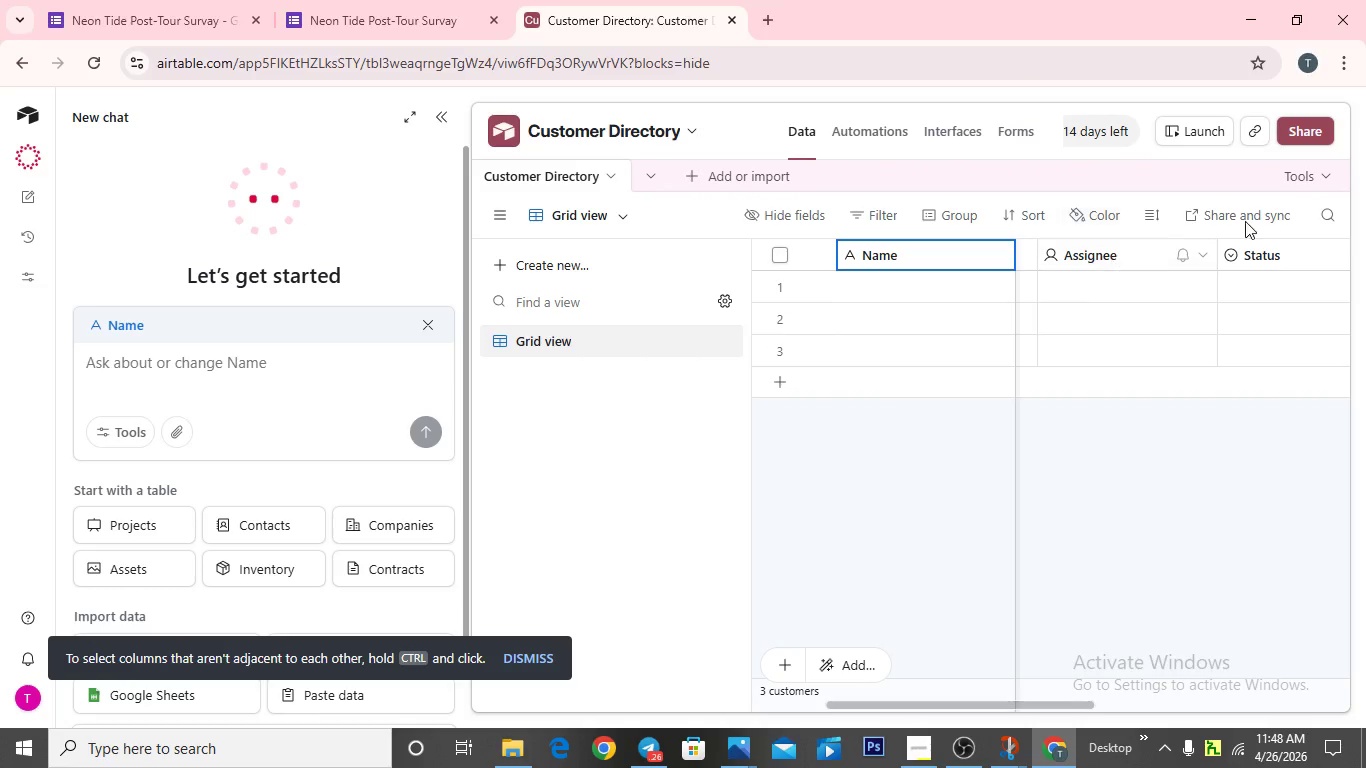 
scroll: coordinate [1272, 211], scroll_direction: down, amount: 2.0
 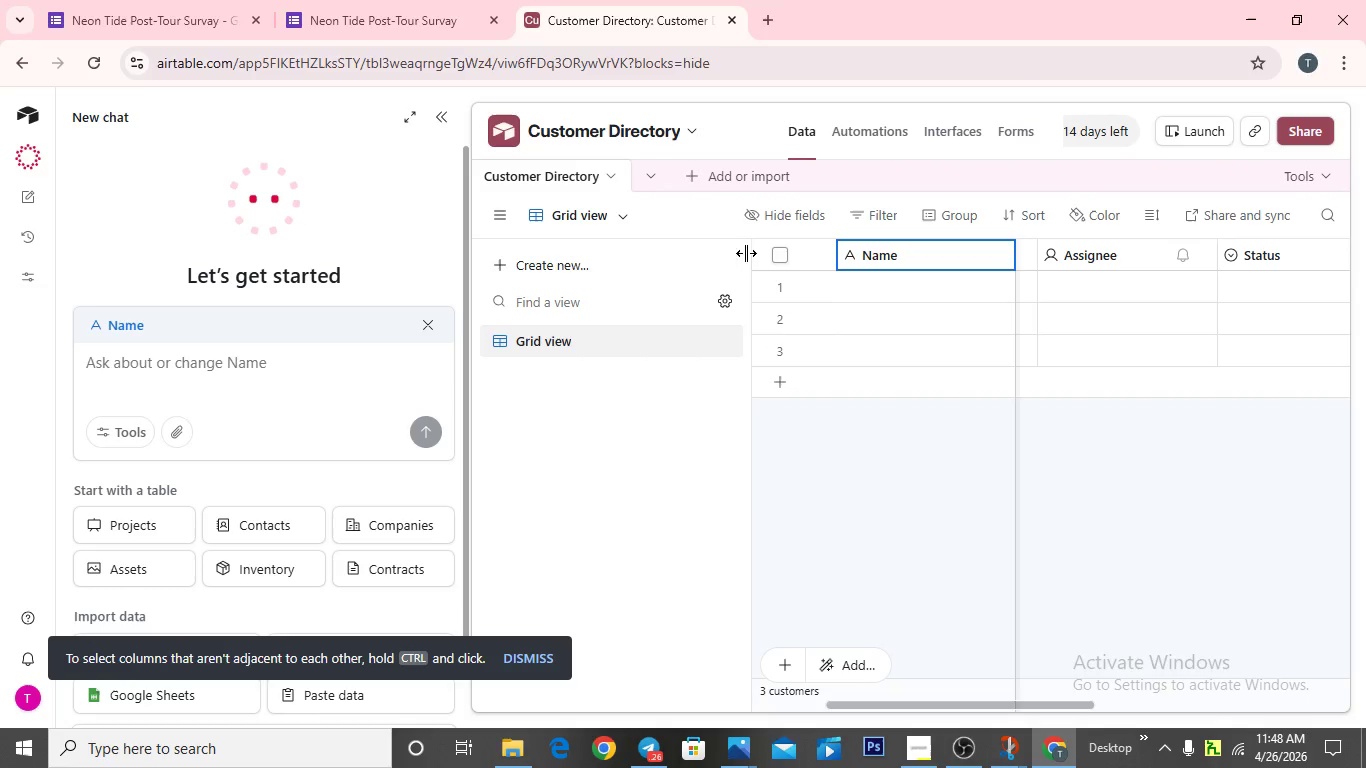 
left_click_drag(start_coordinate=[841, 265], to_coordinate=[792, 265])
 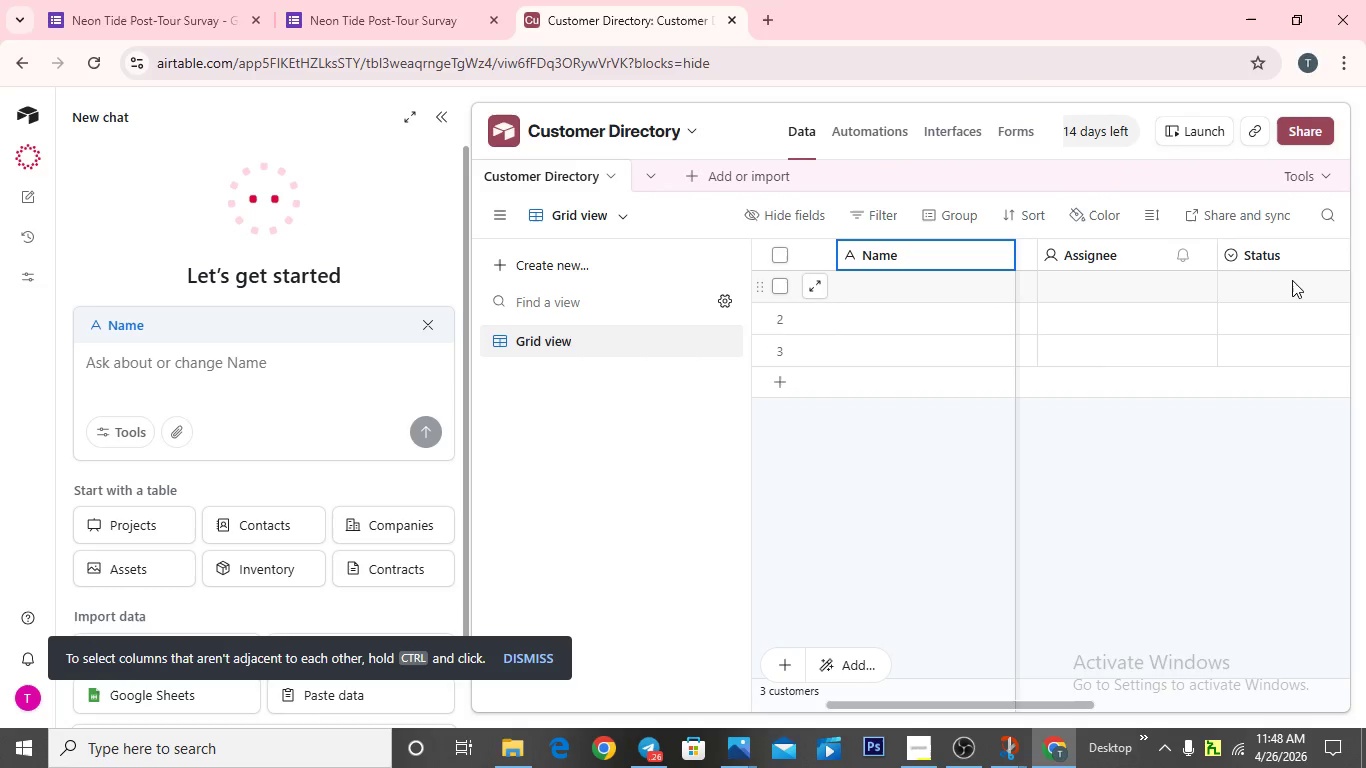 
left_click_drag(start_coordinate=[1291, 279], to_coordinate=[995, 277])
 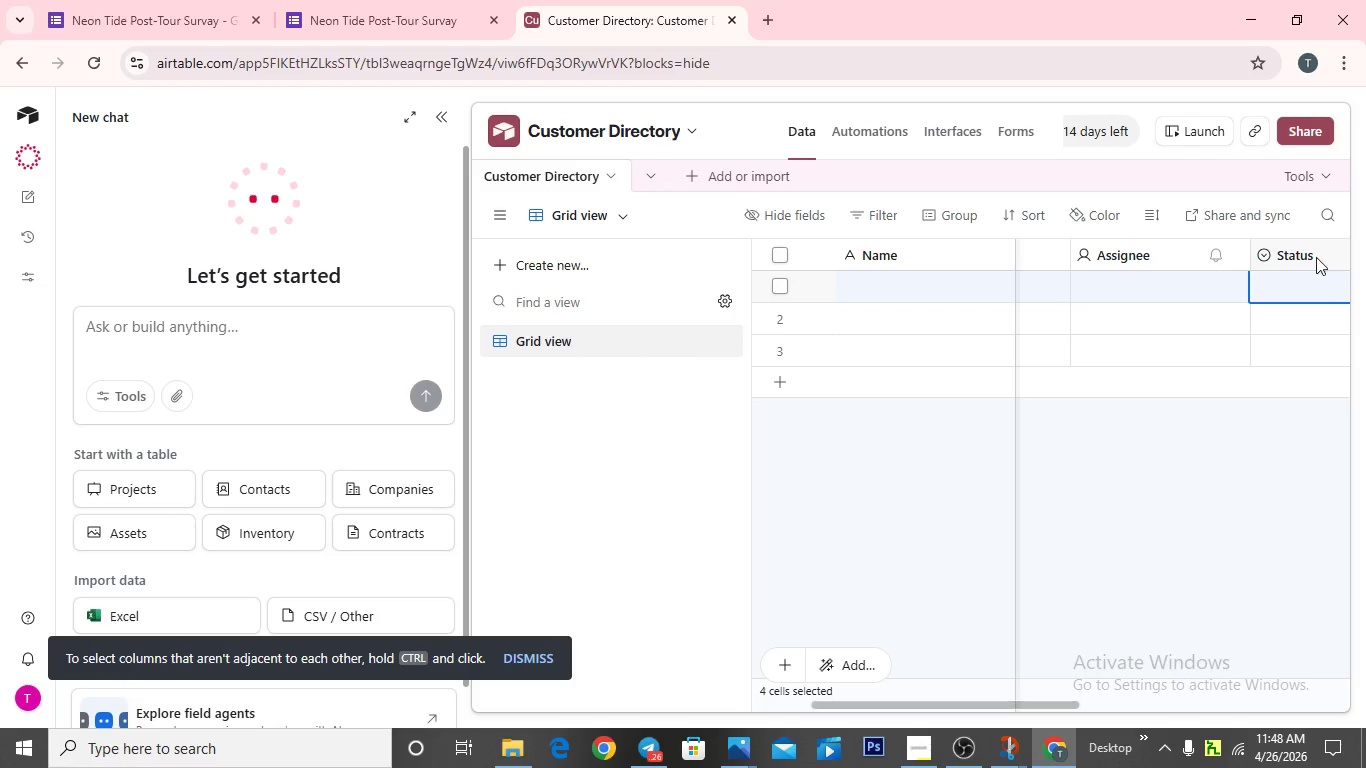 
left_click_drag(start_coordinate=[1314, 257], to_coordinate=[1111, 252])
 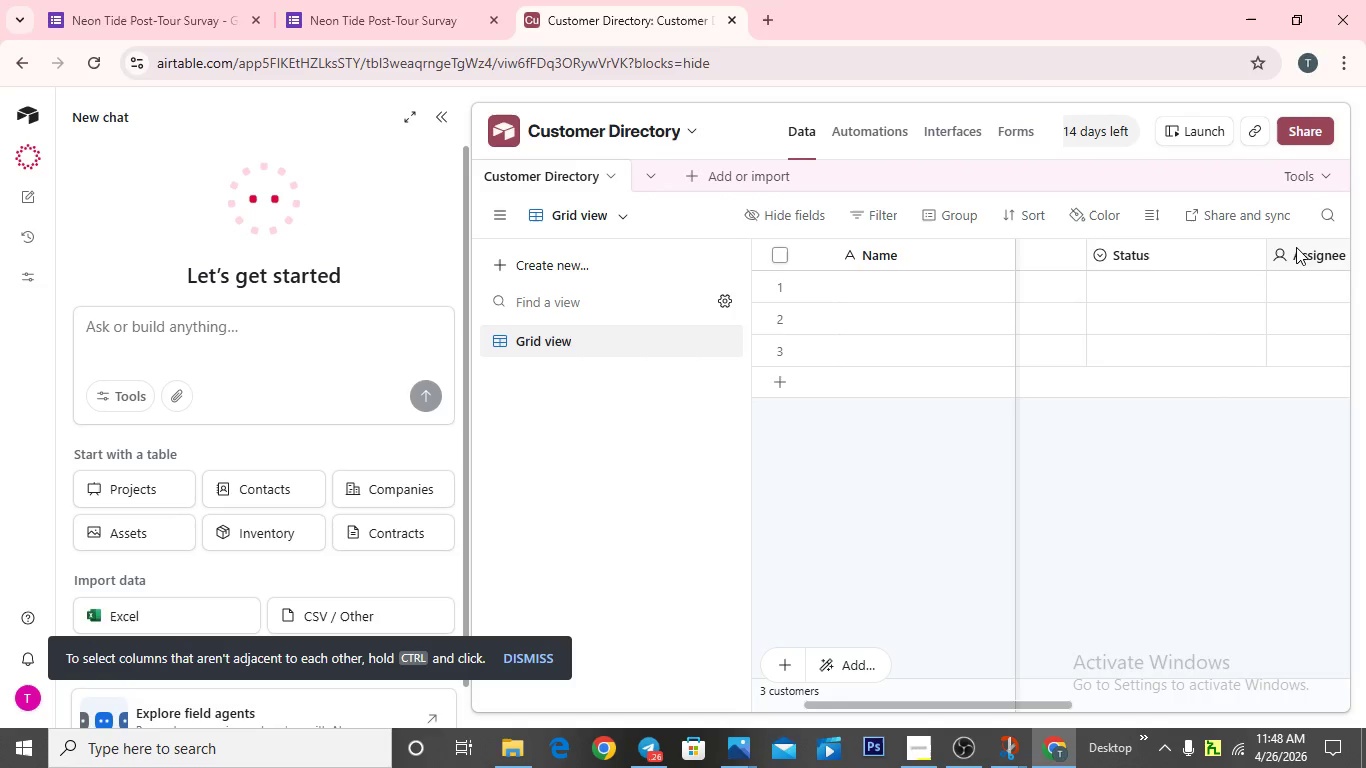 
left_click_drag(start_coordinate=[1296, 247], to_coordinate=[1170, 251])
 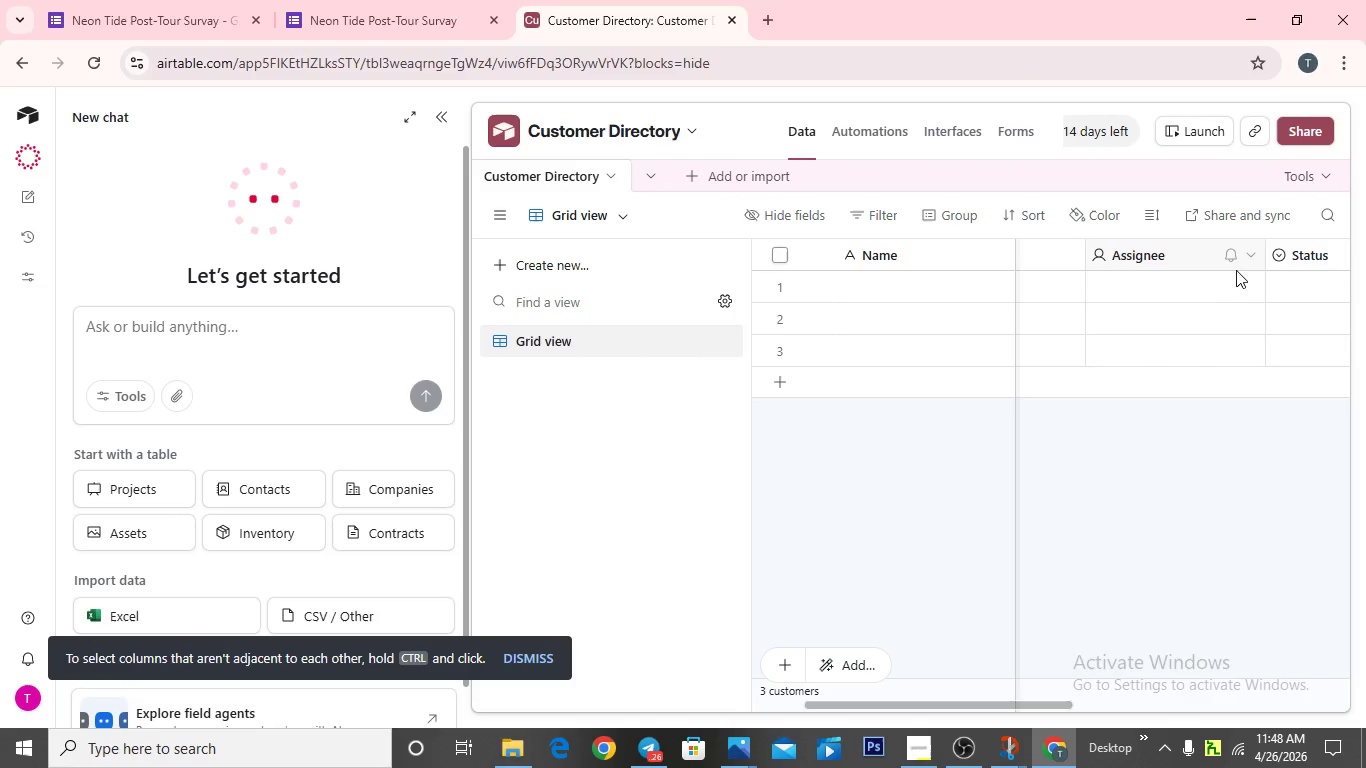 
scroll: coordinate [1214, 268], scroll_direction: down, amount: 4.0
 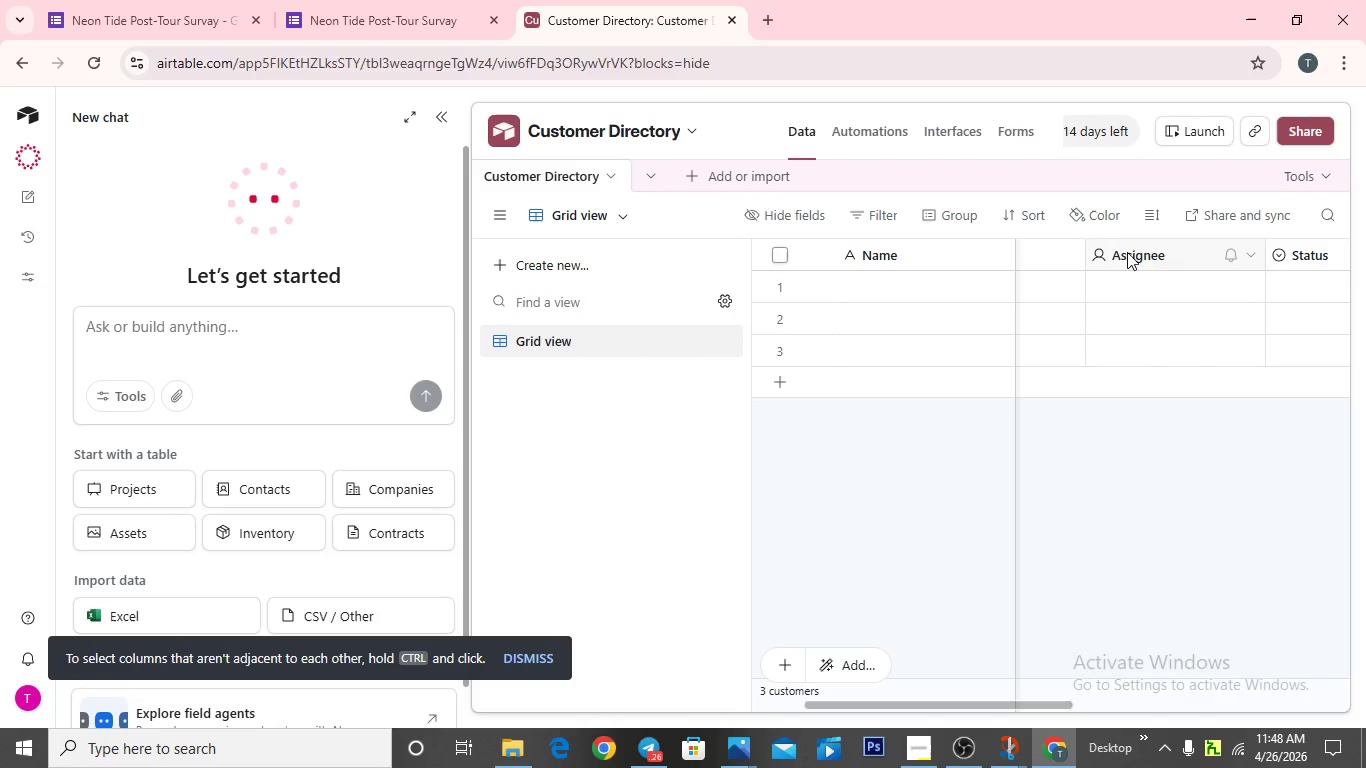 
left_click_drag(start_coordinate=[1127, 252], to_coordinate=[1141, 252])
 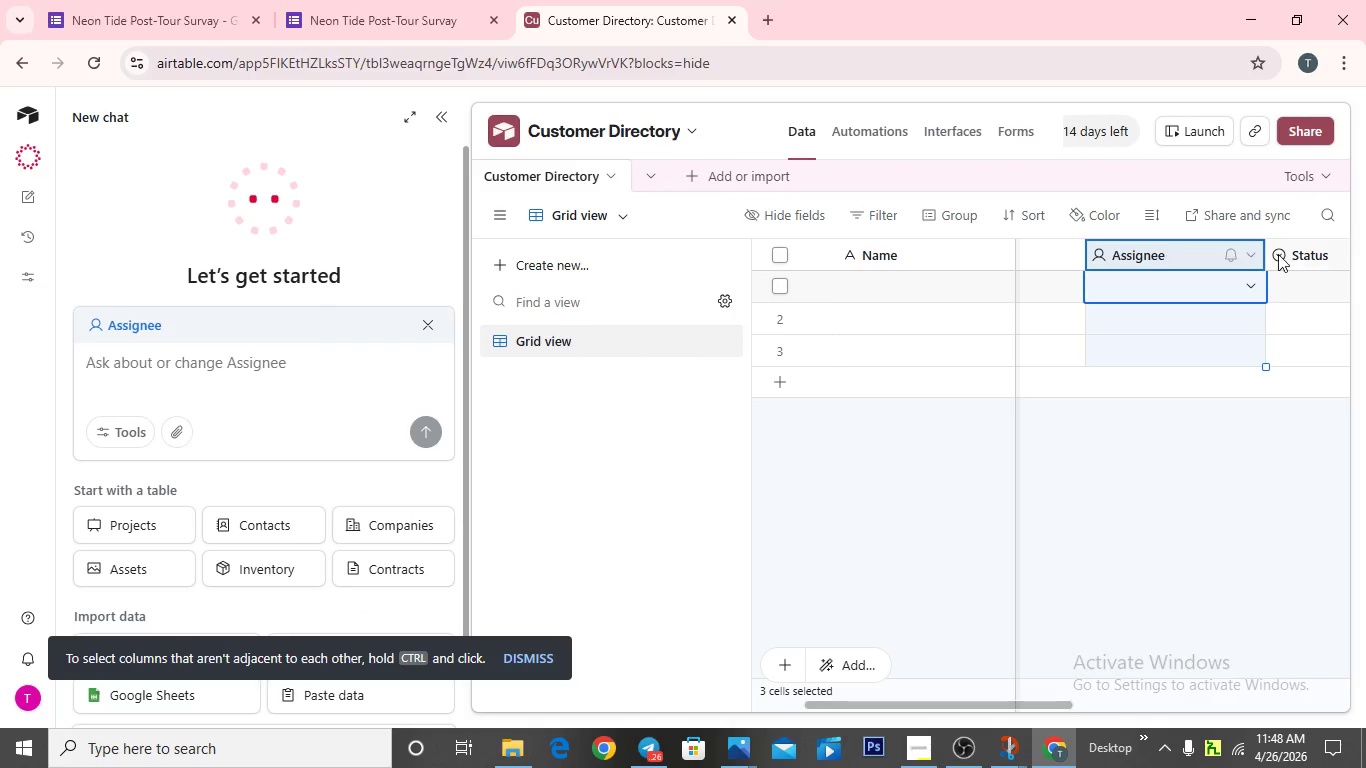 
scroll: coordinate [1289, 254], scroll_direction: down, amount: 6.0
 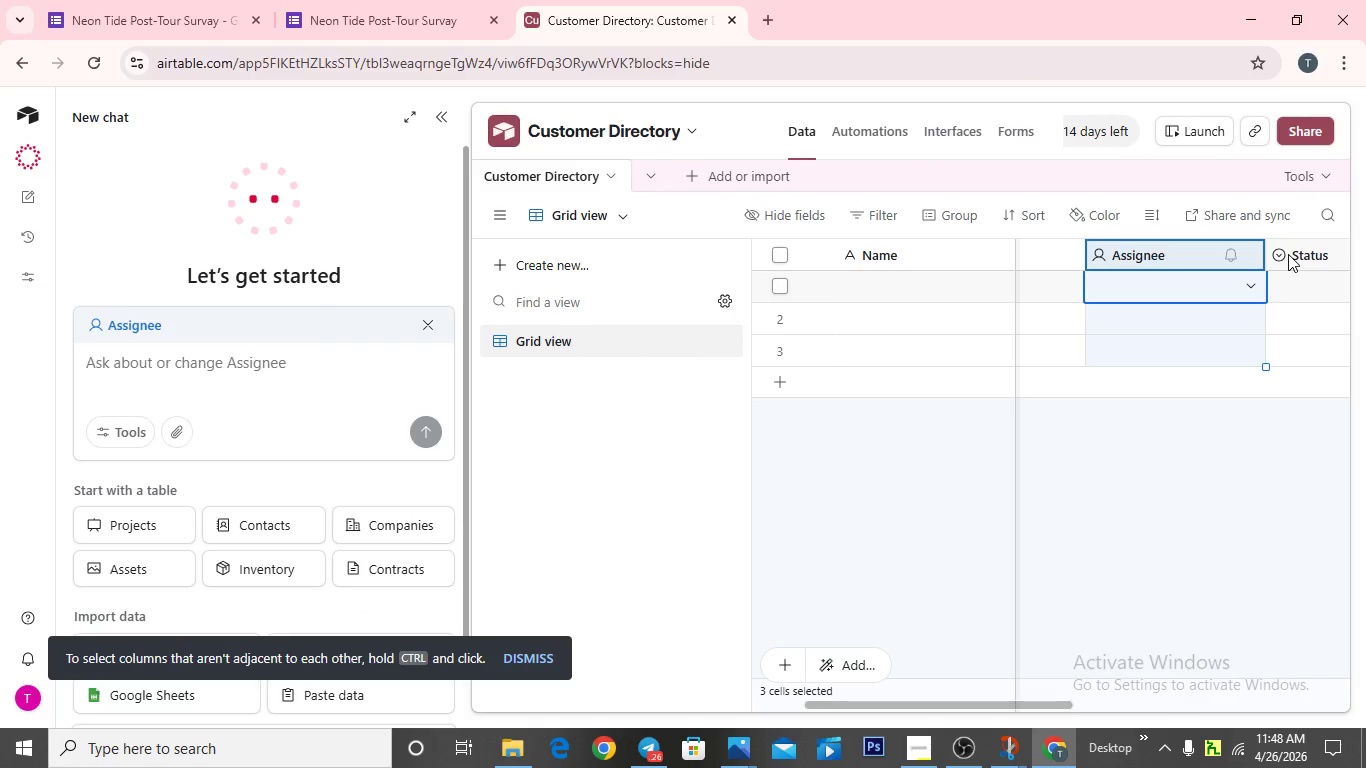 
wait(8.09)
 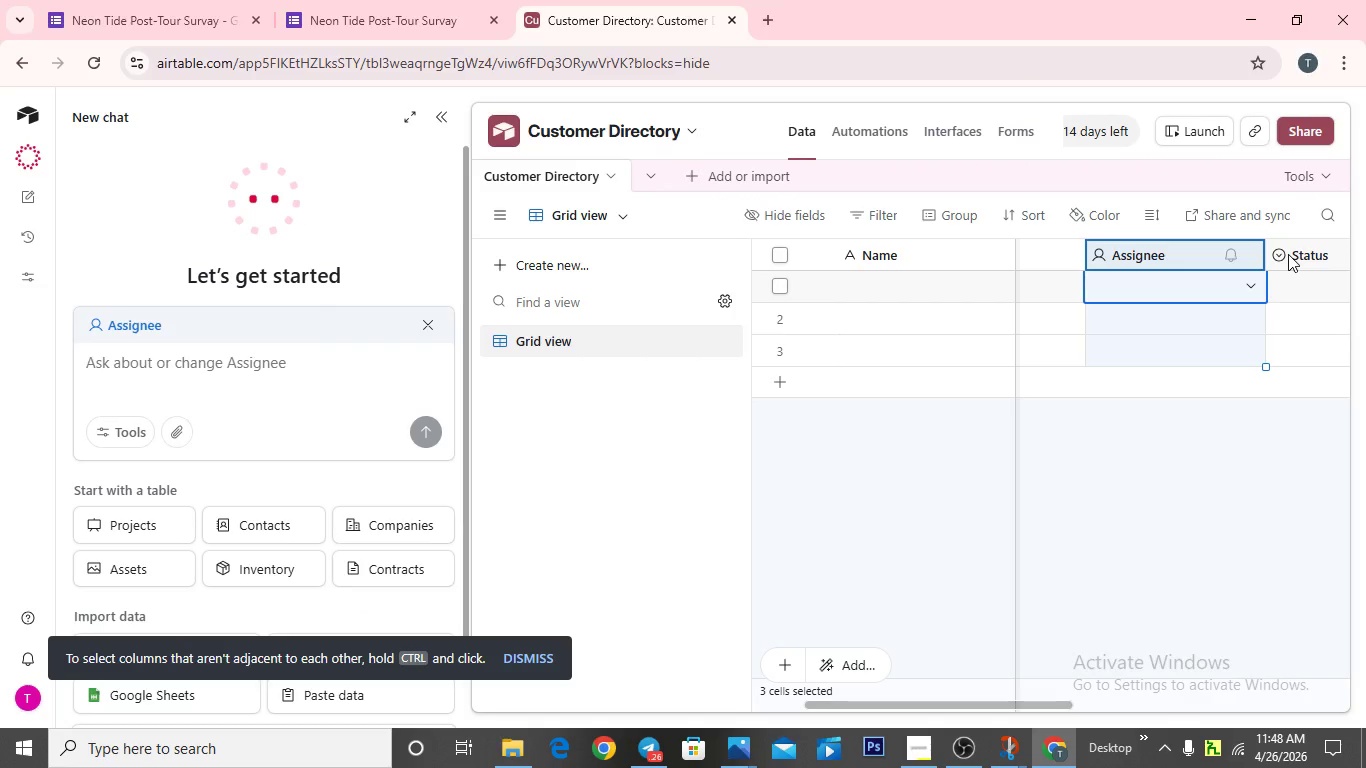 
scroll: coordinate [1320, 254], scroll_direction: down, amount: 4.0
 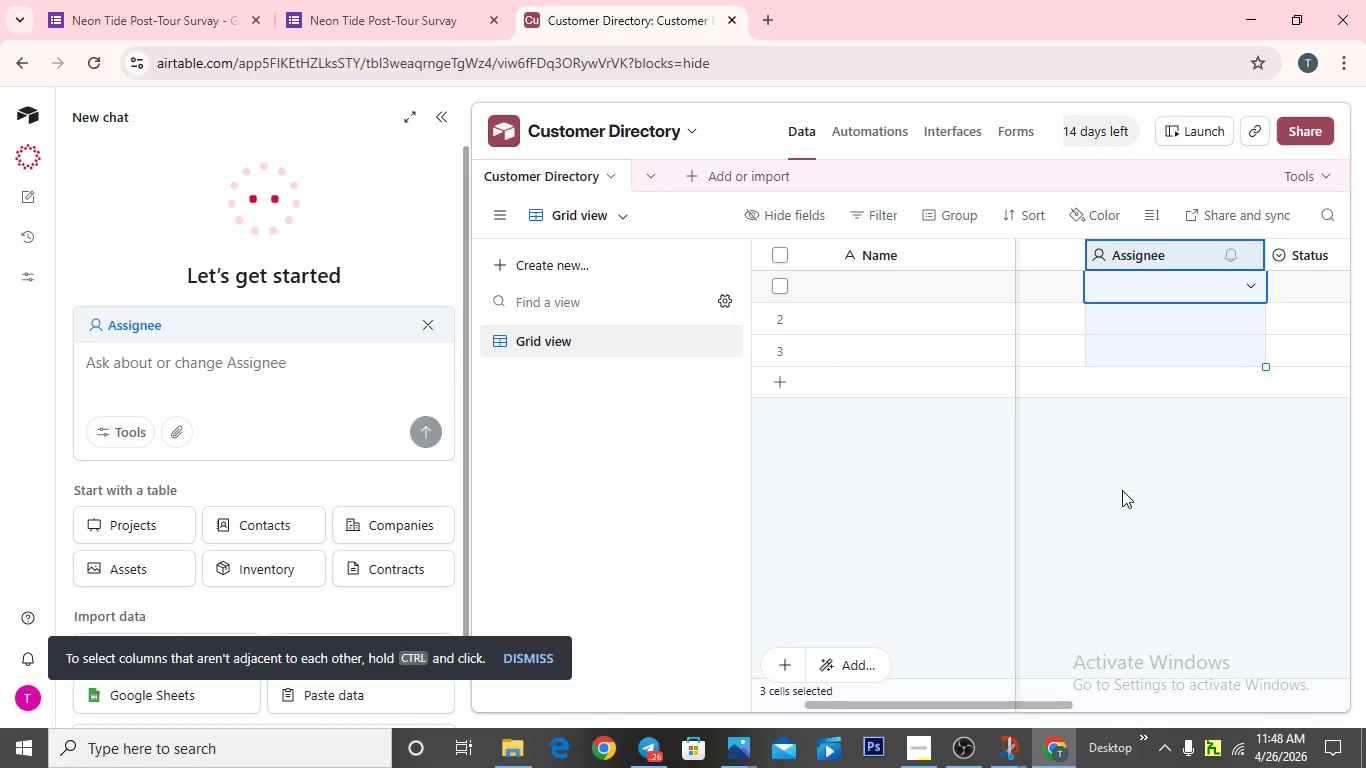 
left_click([1213, 470])
 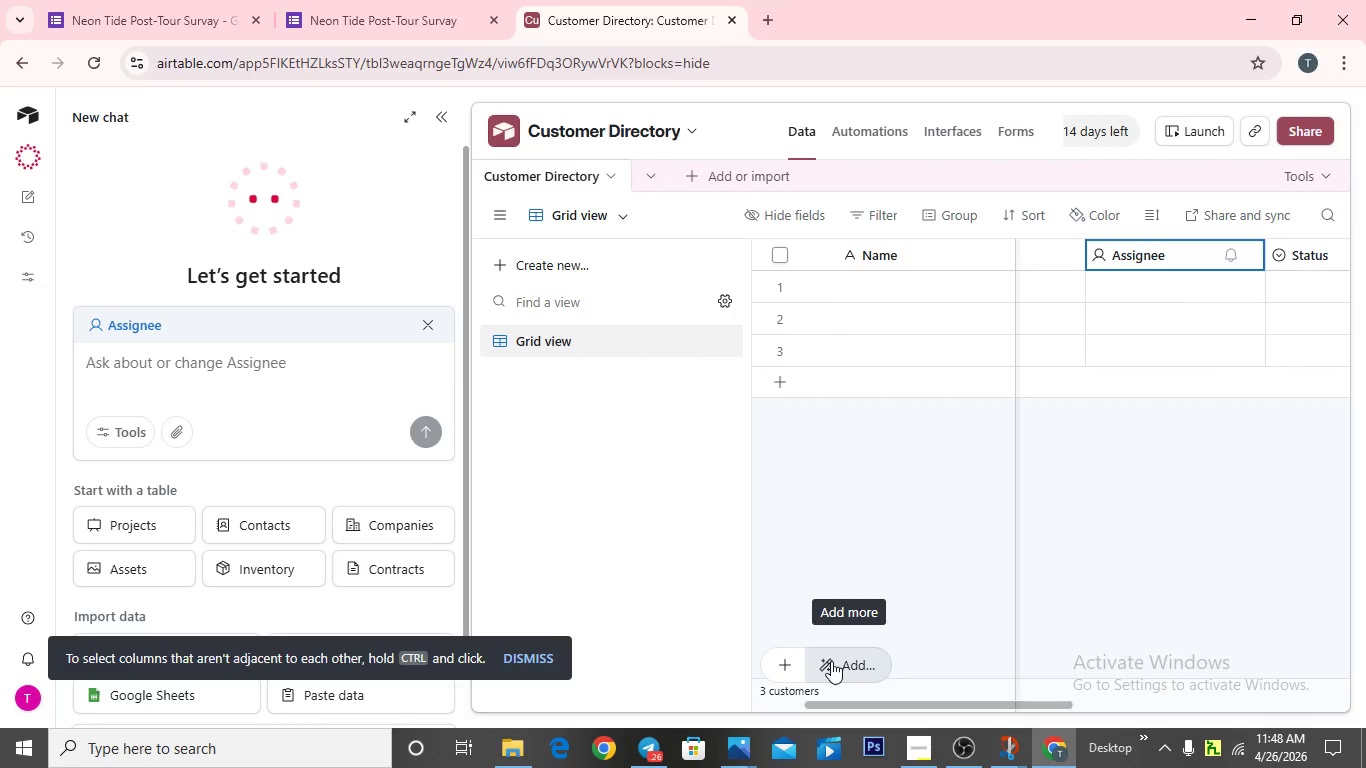 
left_click([832, 661])
 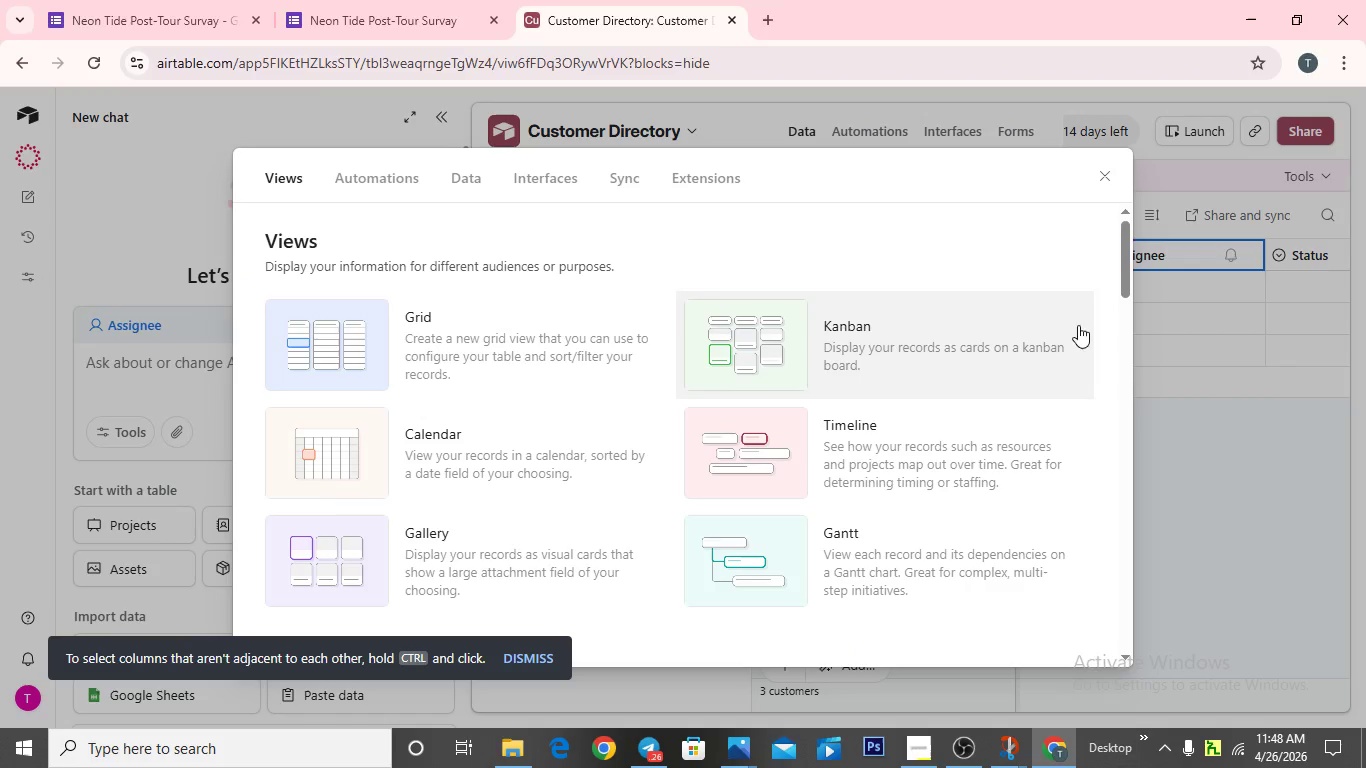 
left_click([1238, 472])
 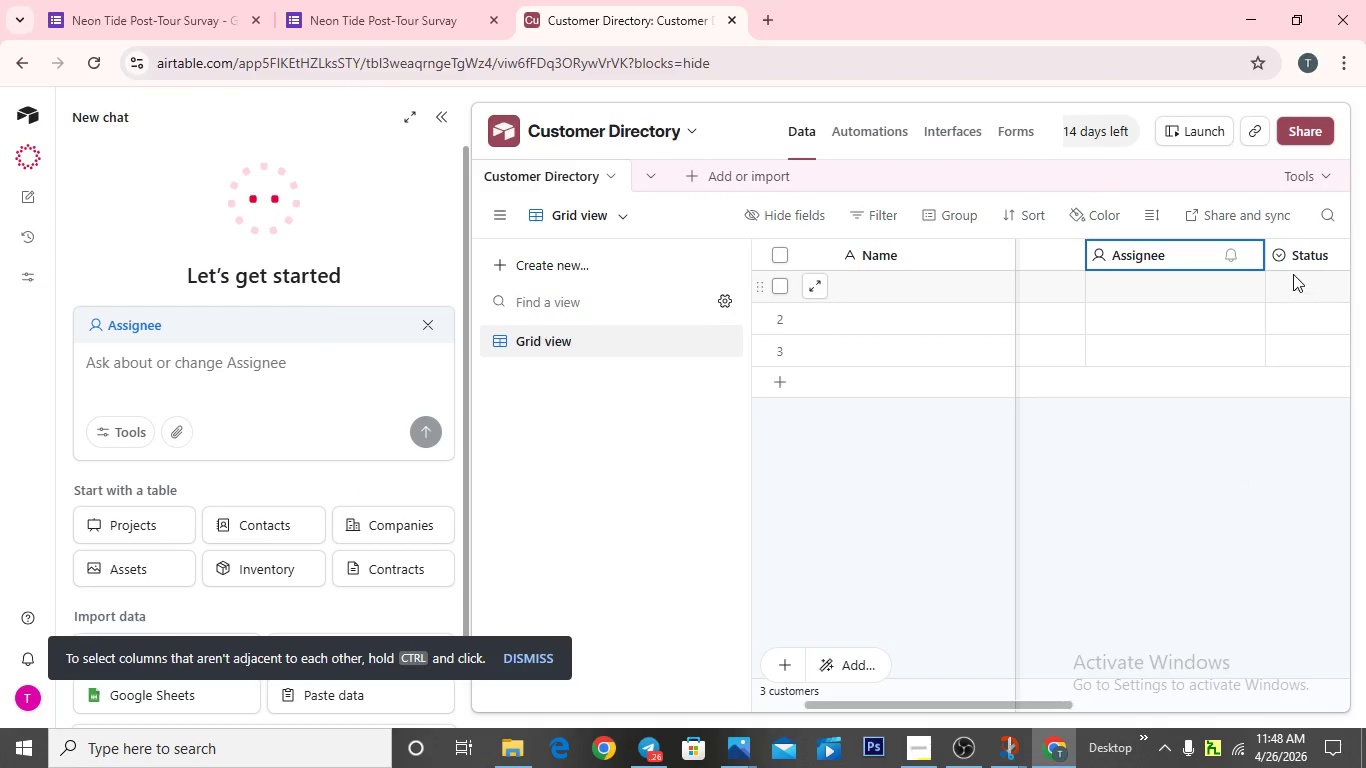 
scroll: coordinate [1250, 225], scroll_direction: down, amount: 4.0
 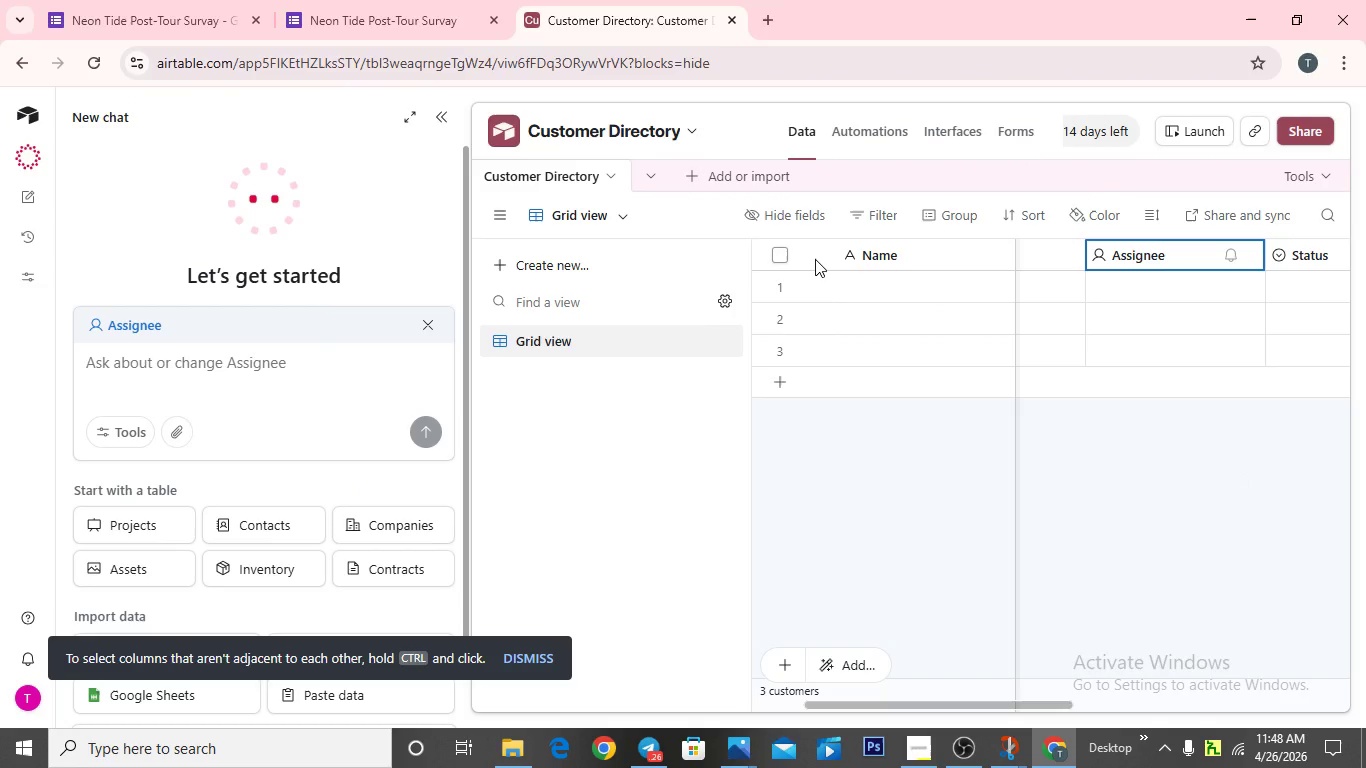 
left_click_drag(start_coordinate=[815, 259], to_coordinate=[701, 264])
 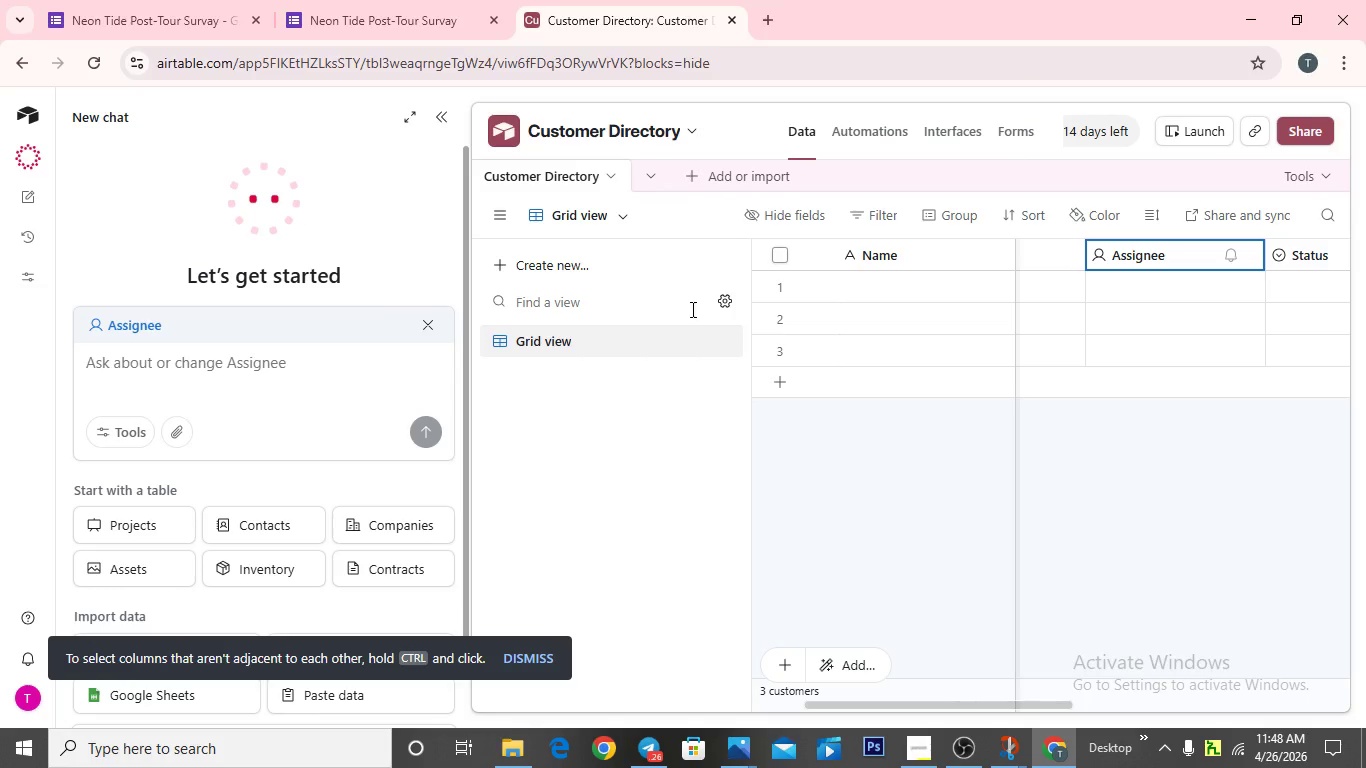 
left_click_drag(start_coordinate=[820, 257], to_coordinate=[811, 256])
 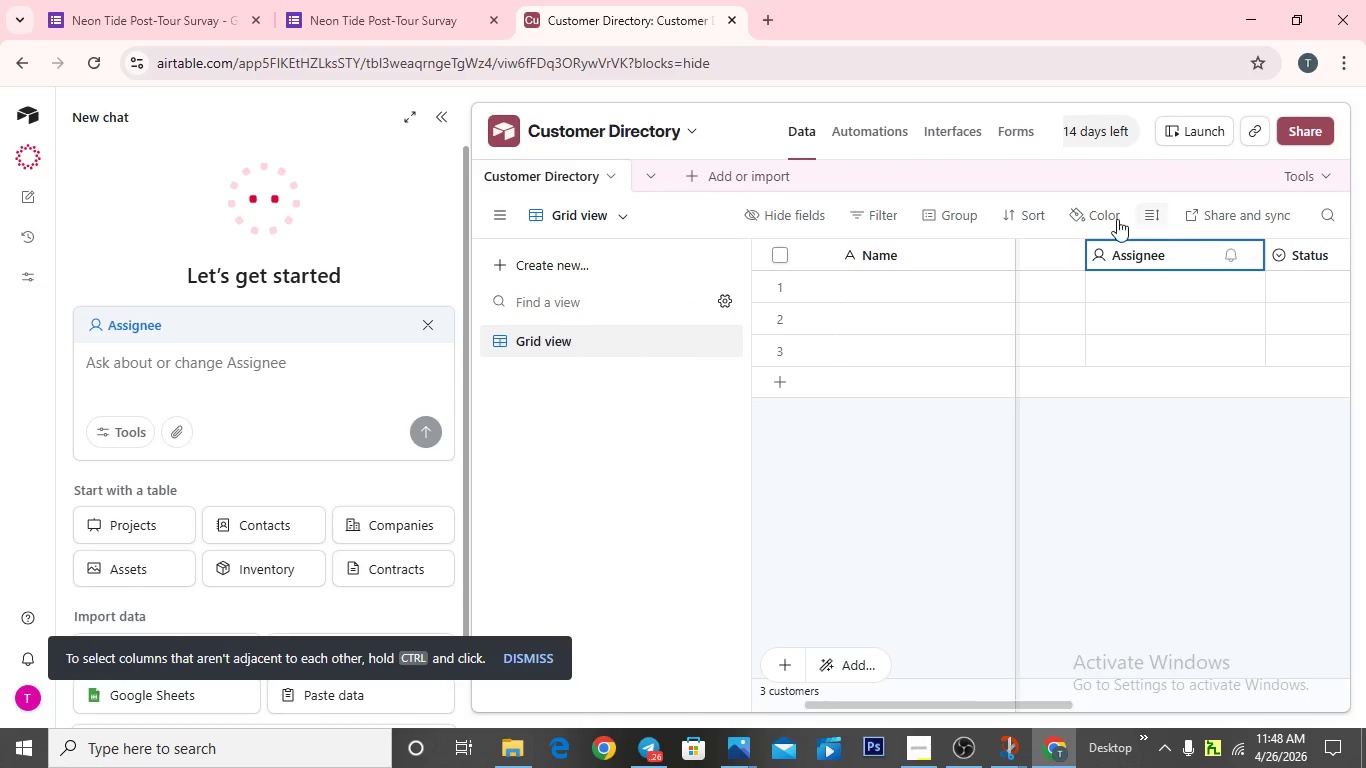 
mouse_move([1288, 219])
 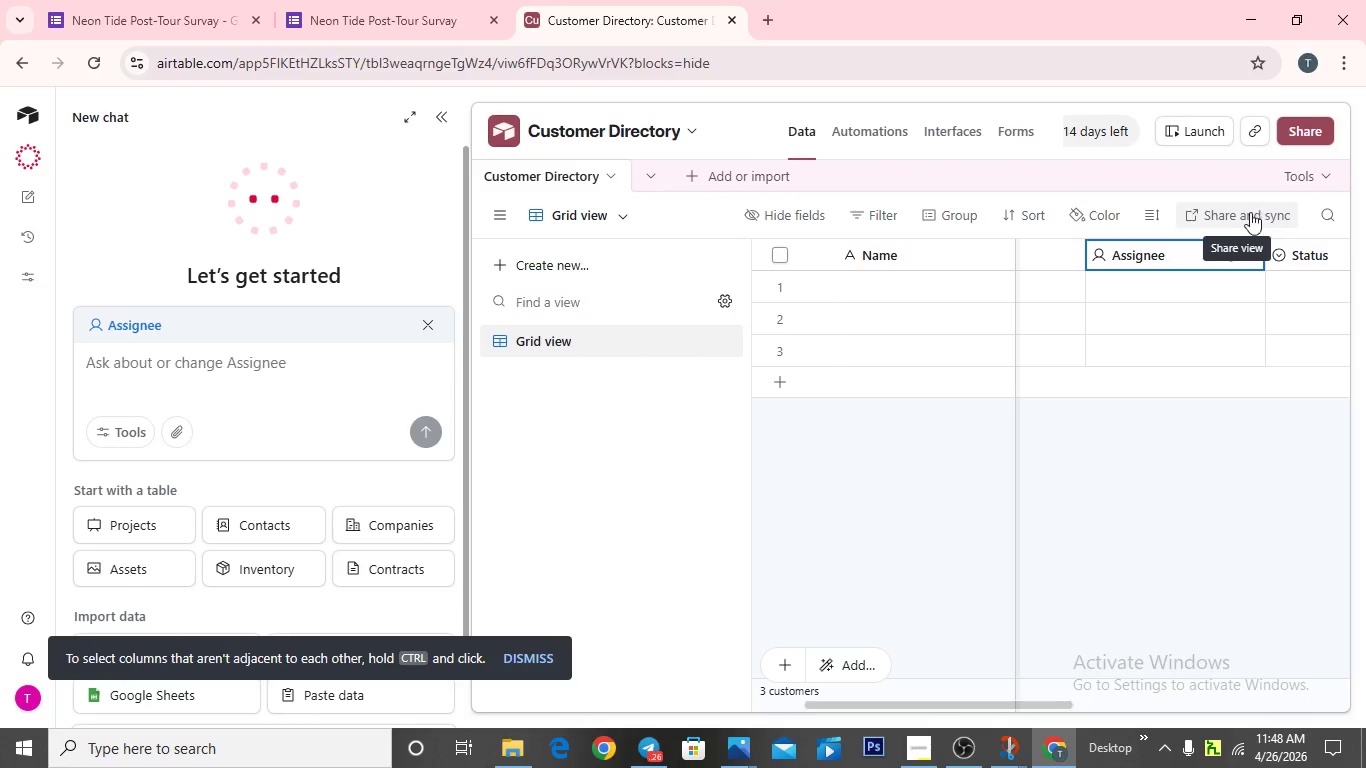 
left_click_drag(start_coordinate=[1058, 201], to_coordinate=[1001, 194])
 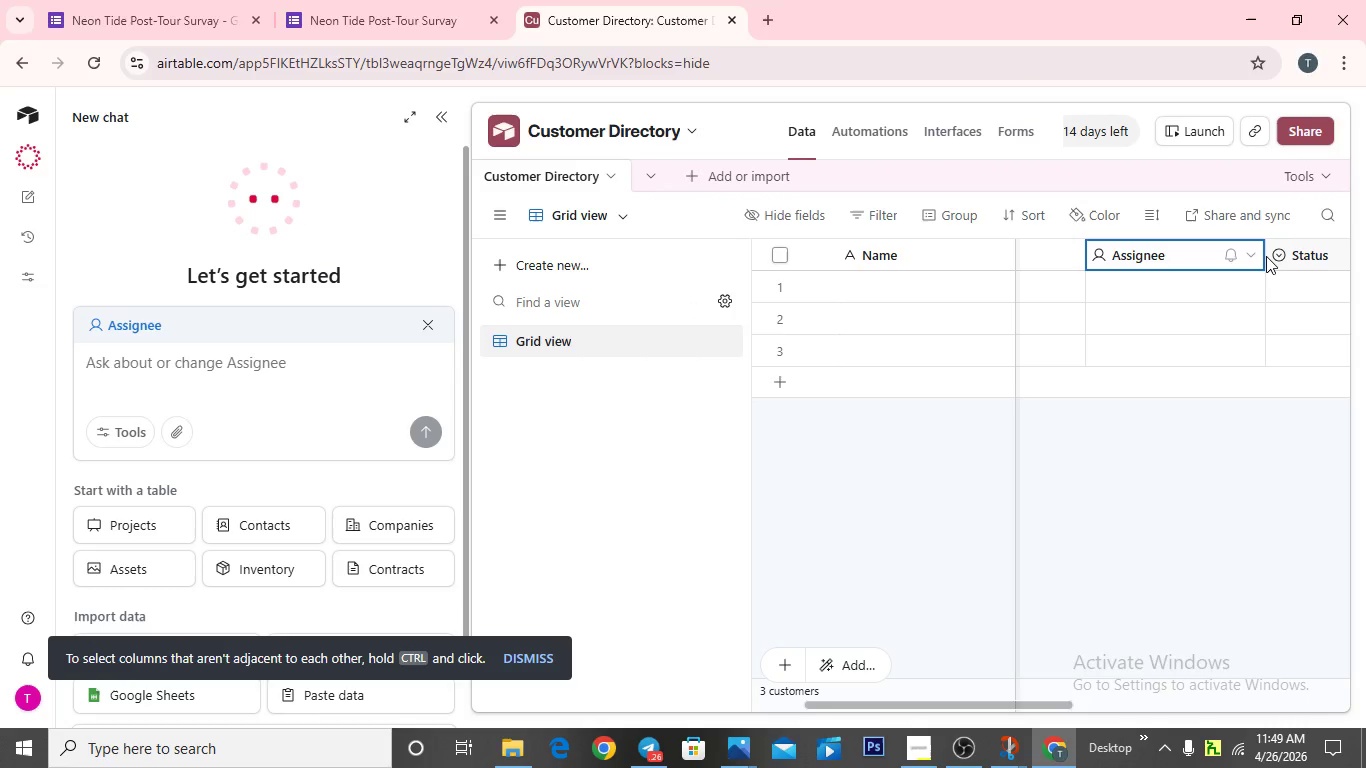 
scroll: coordinate [1266, 256], scroll_direction: down, amount: 5.0
 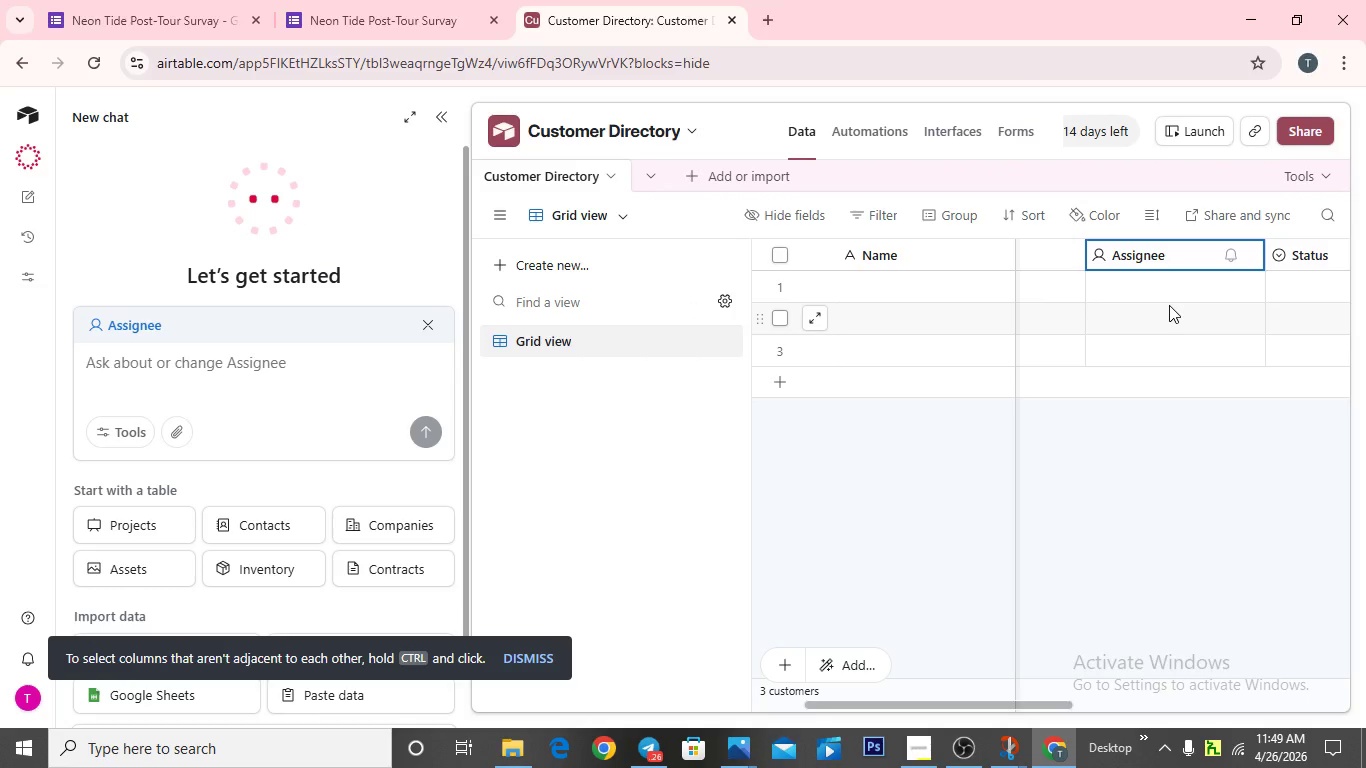 
key(ArrowRight)
 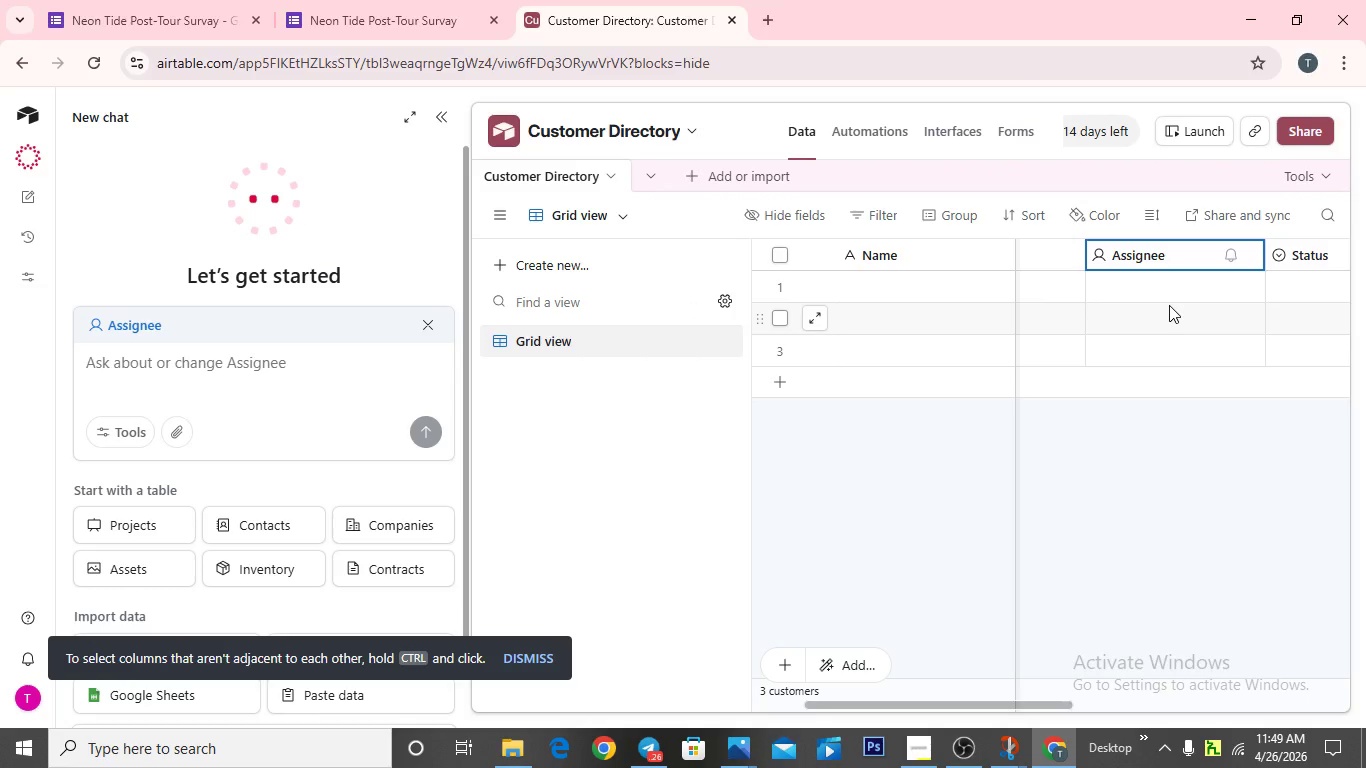 
key(ArrowRight)
 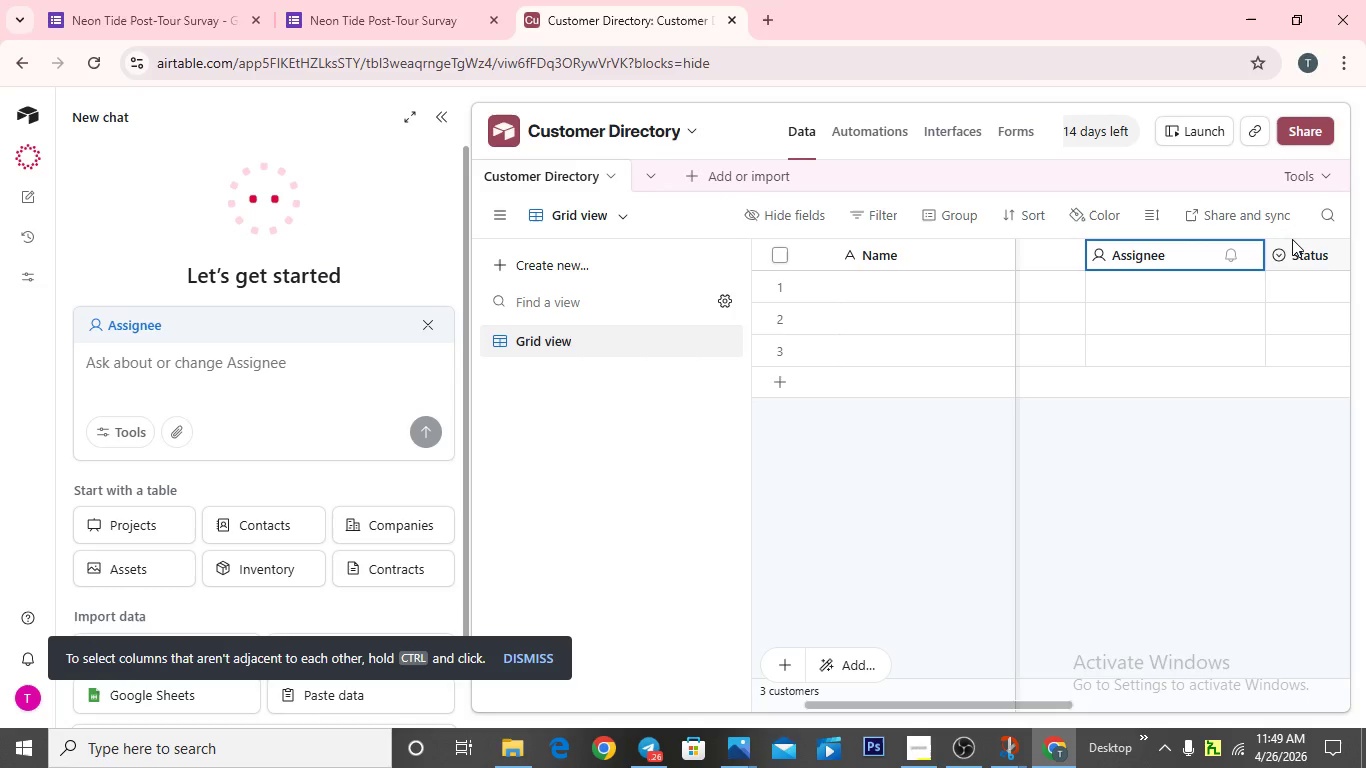 
left_click([1295, 253])
 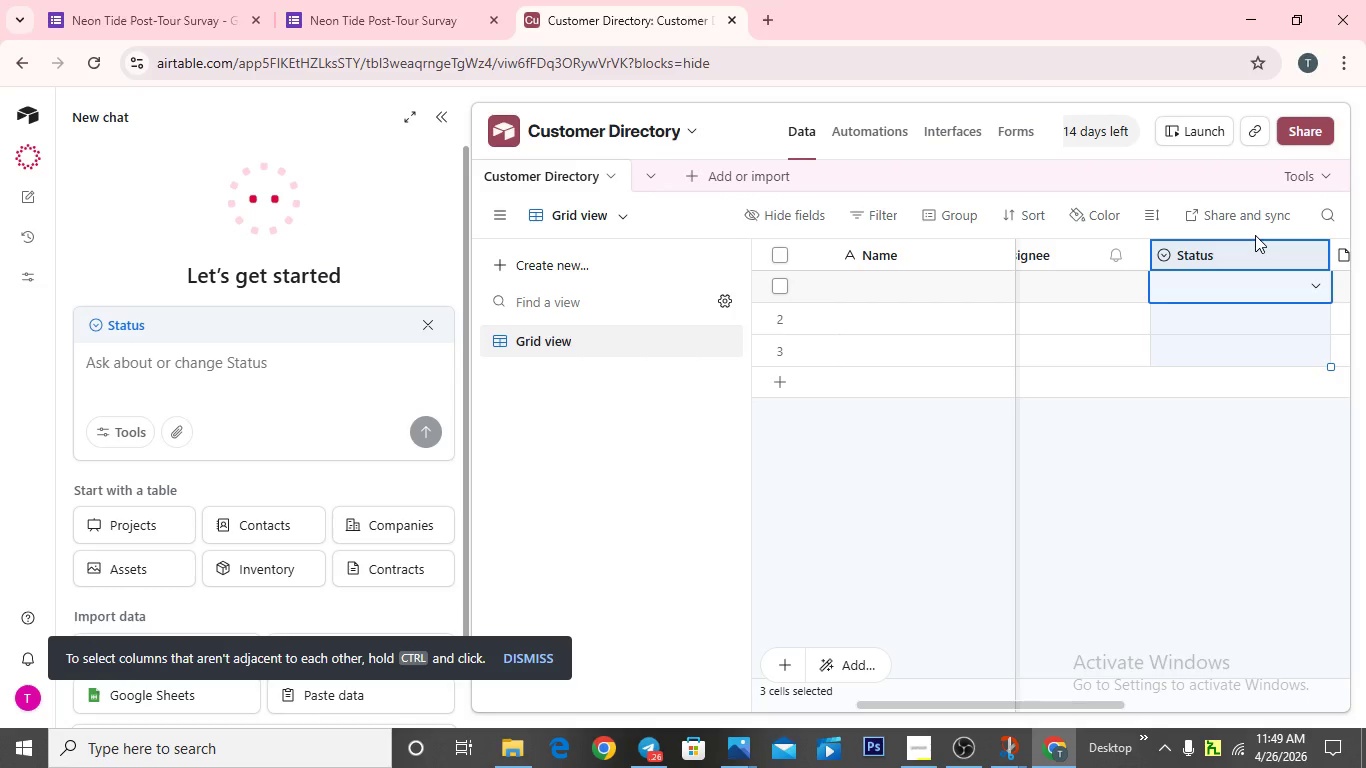 
key(ArrowRight)
 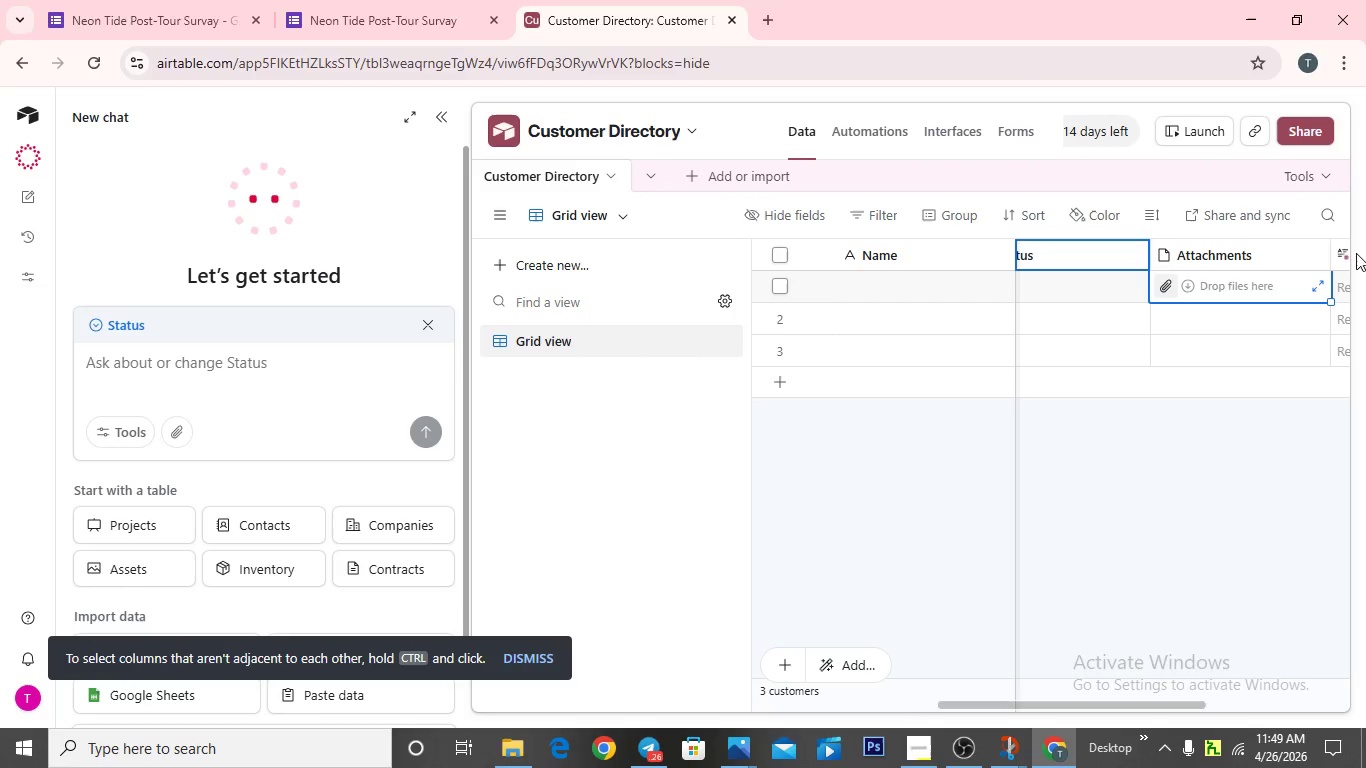 
left_click([1308, 246])
 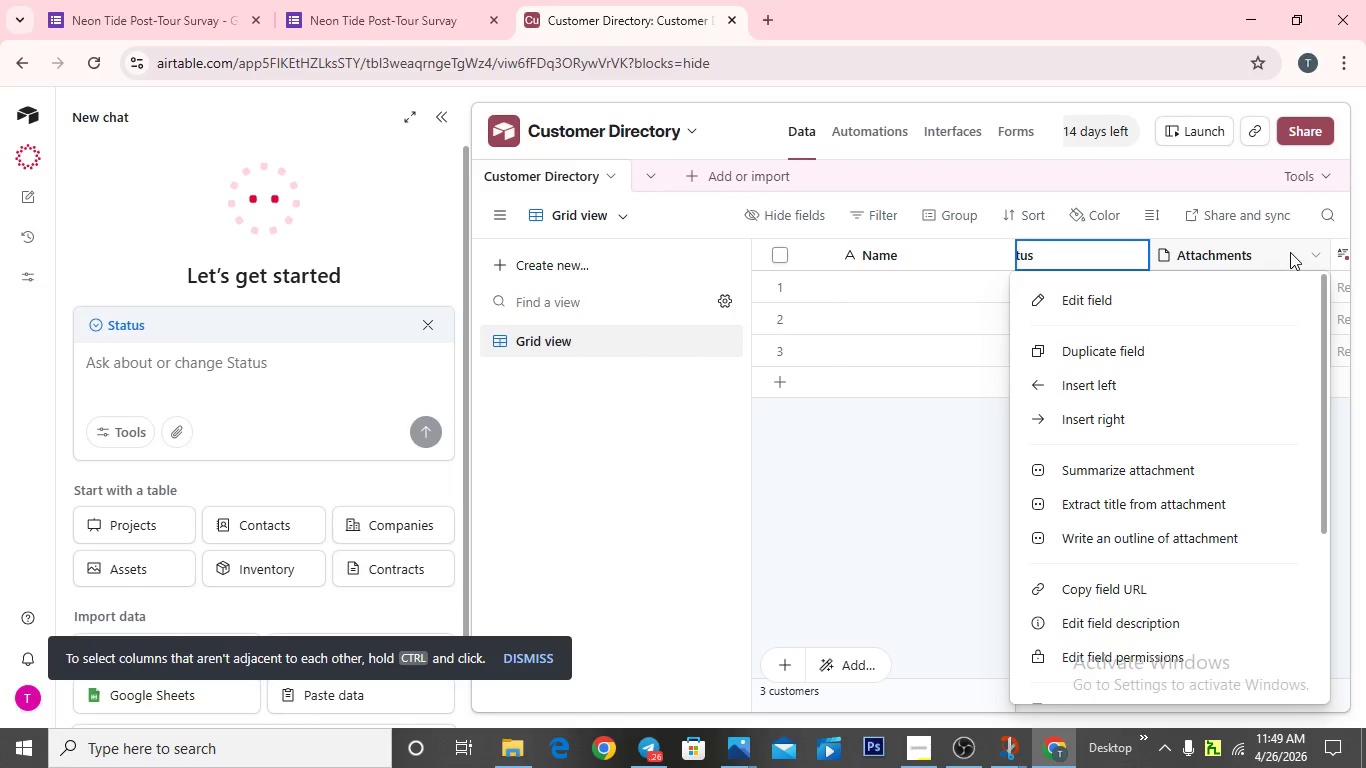 
key(ArrowRight)
 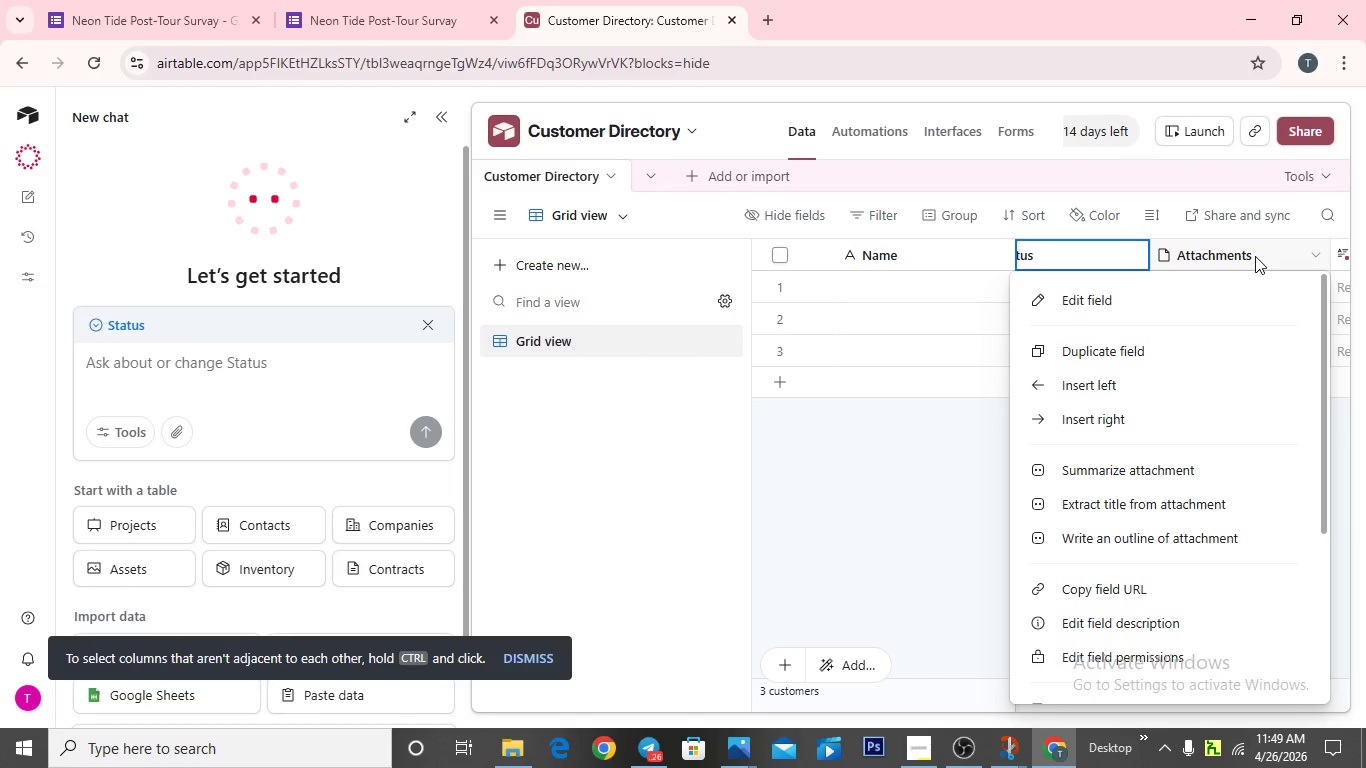 
left_click([1257, 253])
 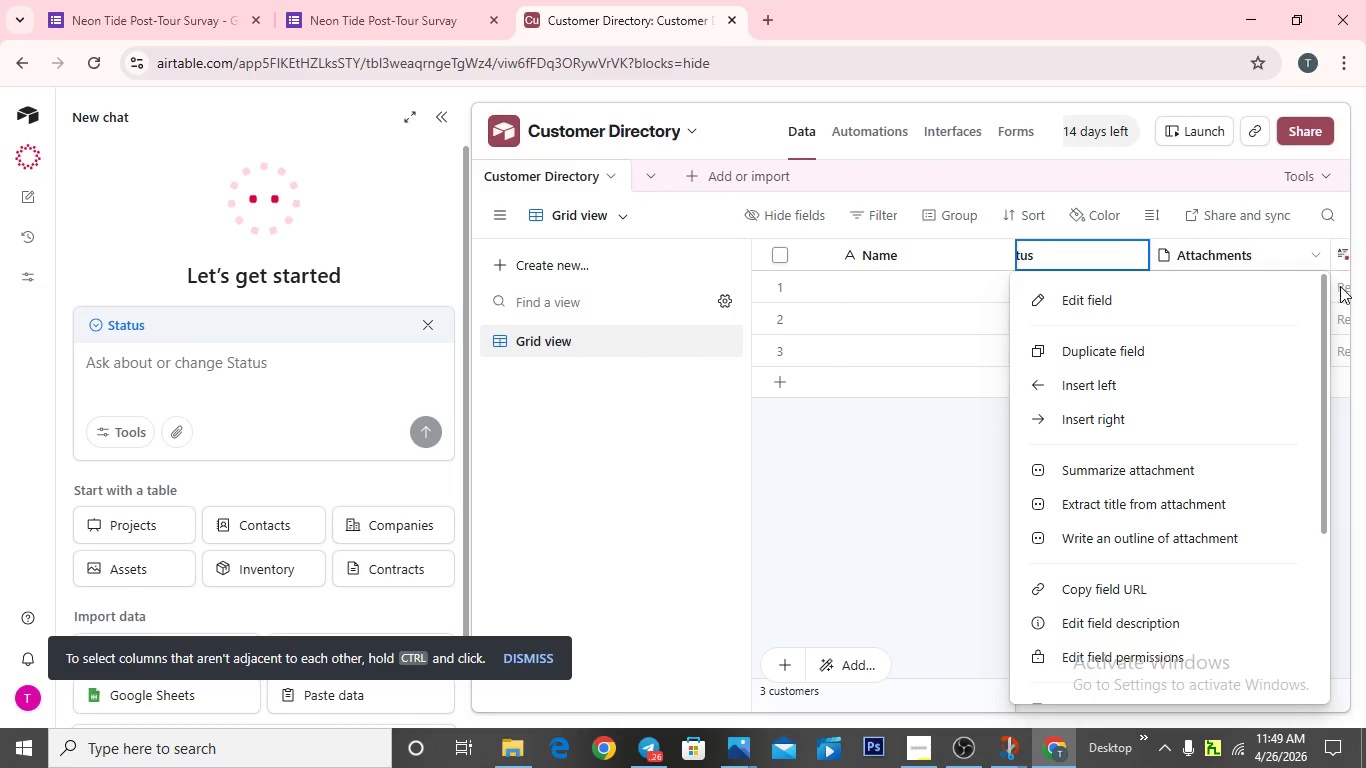 
left_click([1340, 289])
 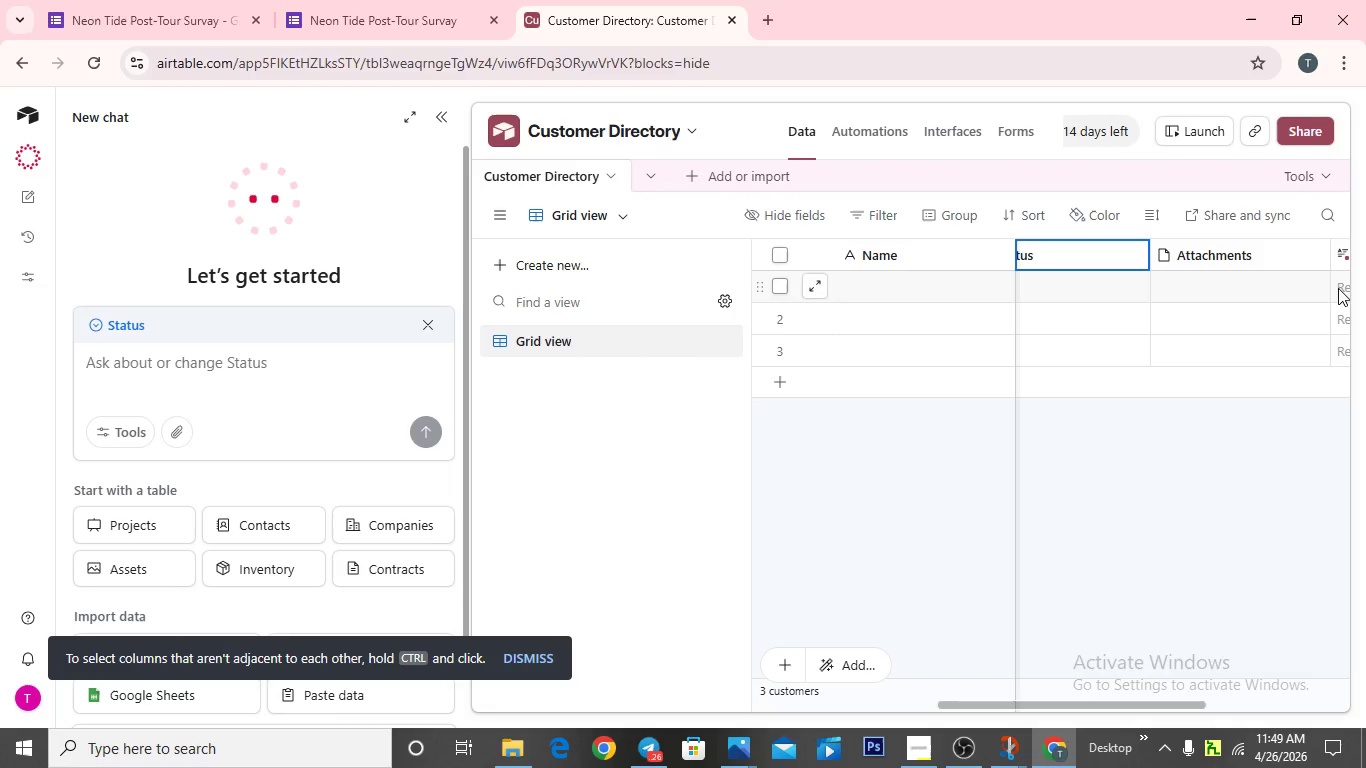 
scroll: coordinate [1338, 288], scroll_direction: down, amount: 5.0
 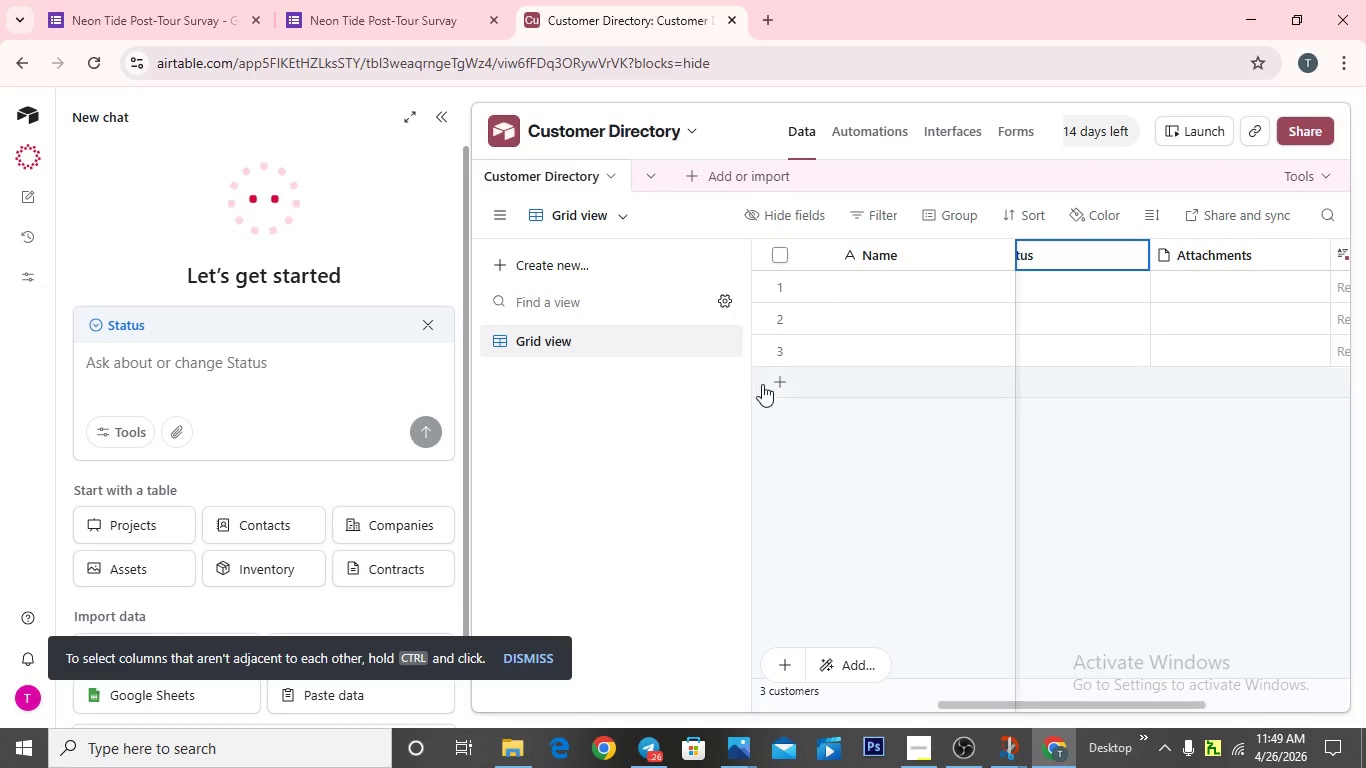 
left_click([762, 384])
 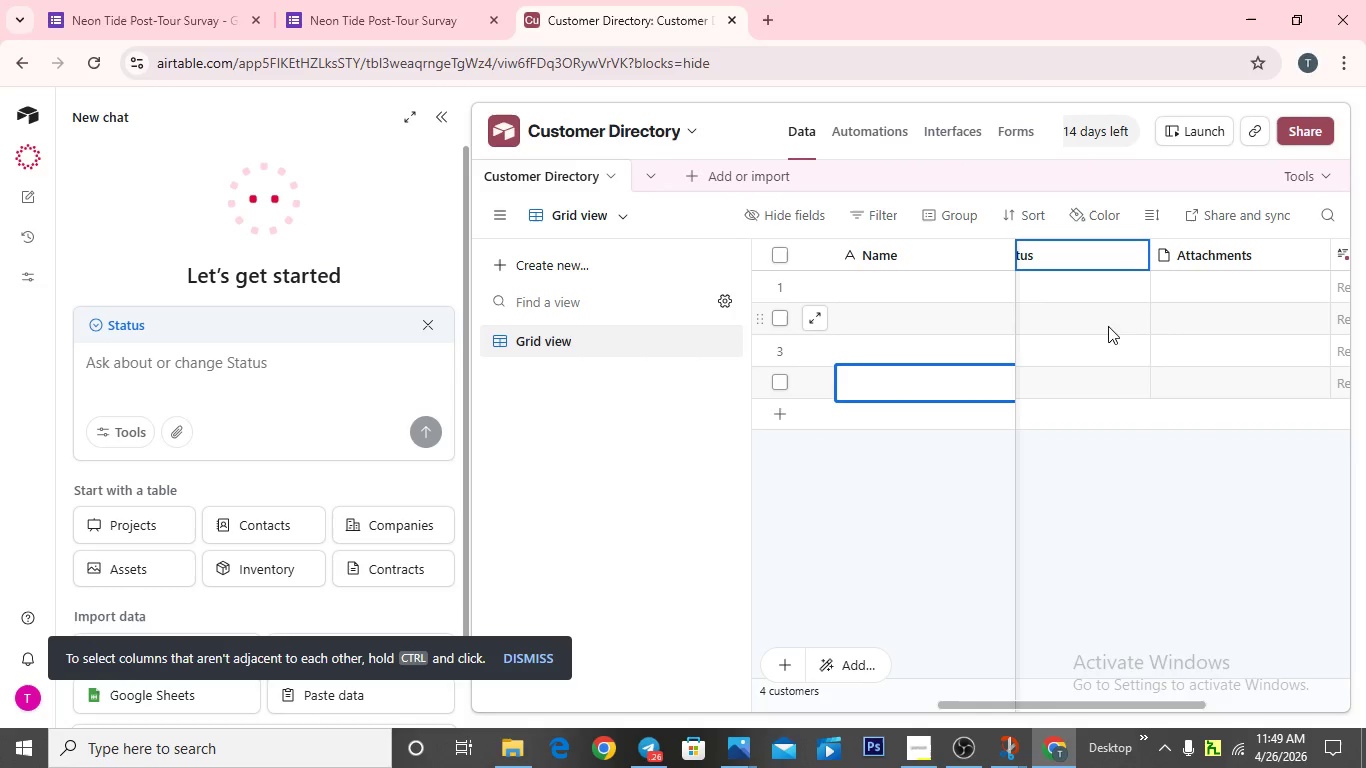 
scroll: coordinate [1095, 314], scroll_direction: down, amount: 12.0
 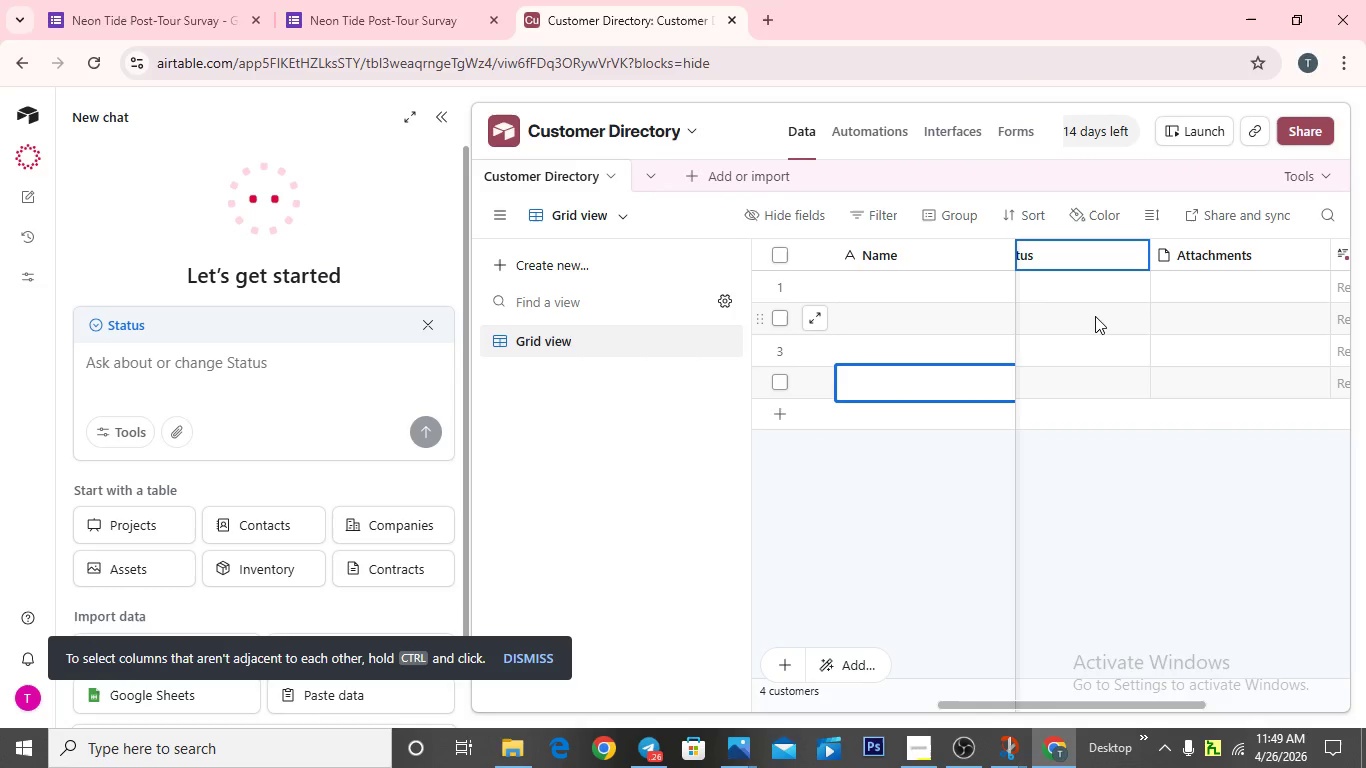 
mouse_move([1215, 267])
 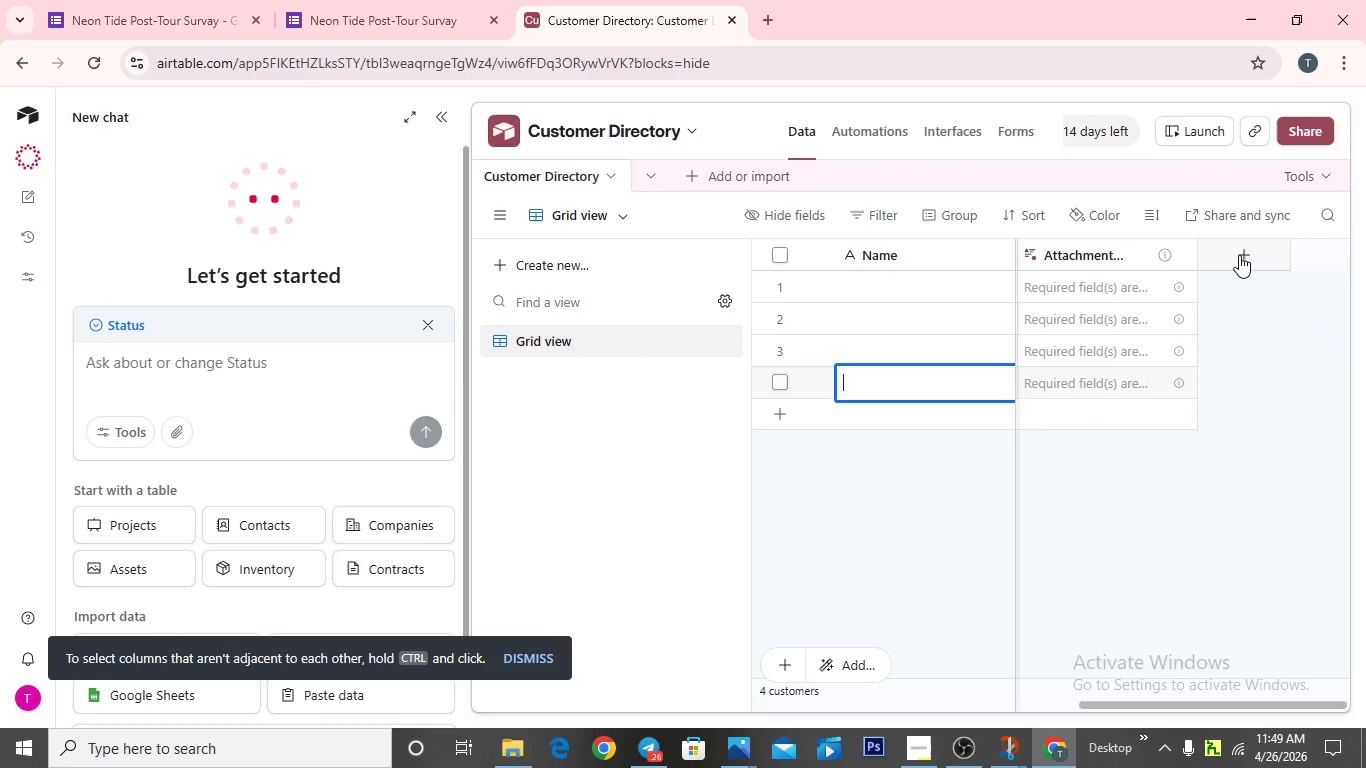 
left_click([1239, 255])
 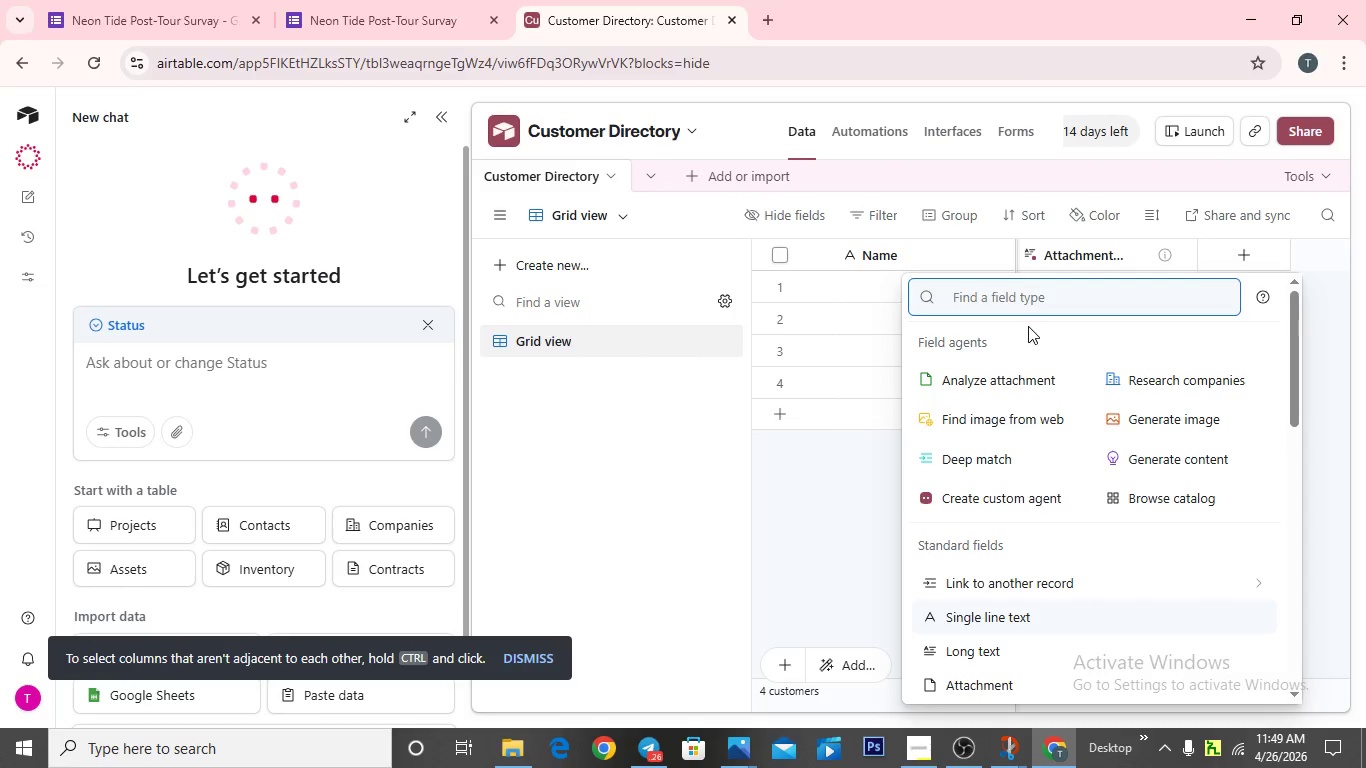 
wait(5.84)
 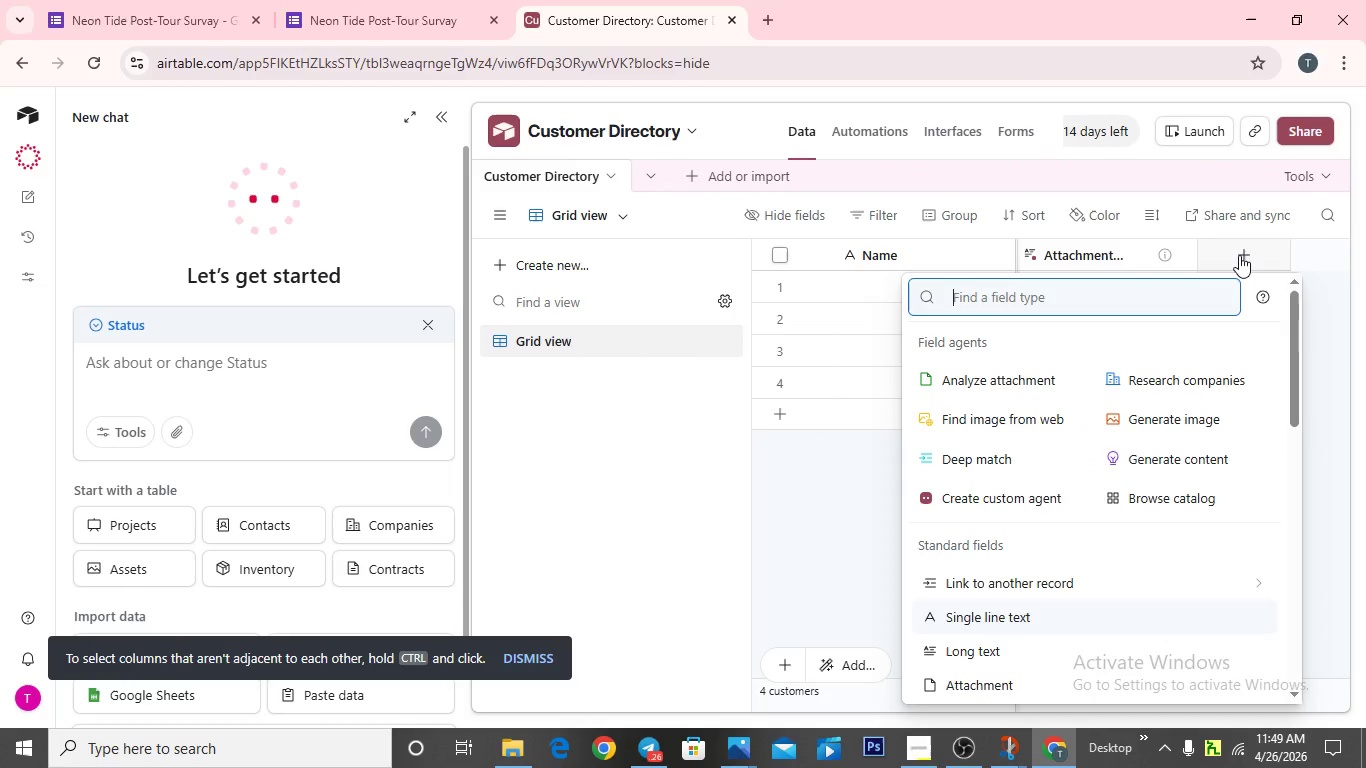 
scroll: coordinate [1004, 556], scroll_direction: down, amount: 6.0
 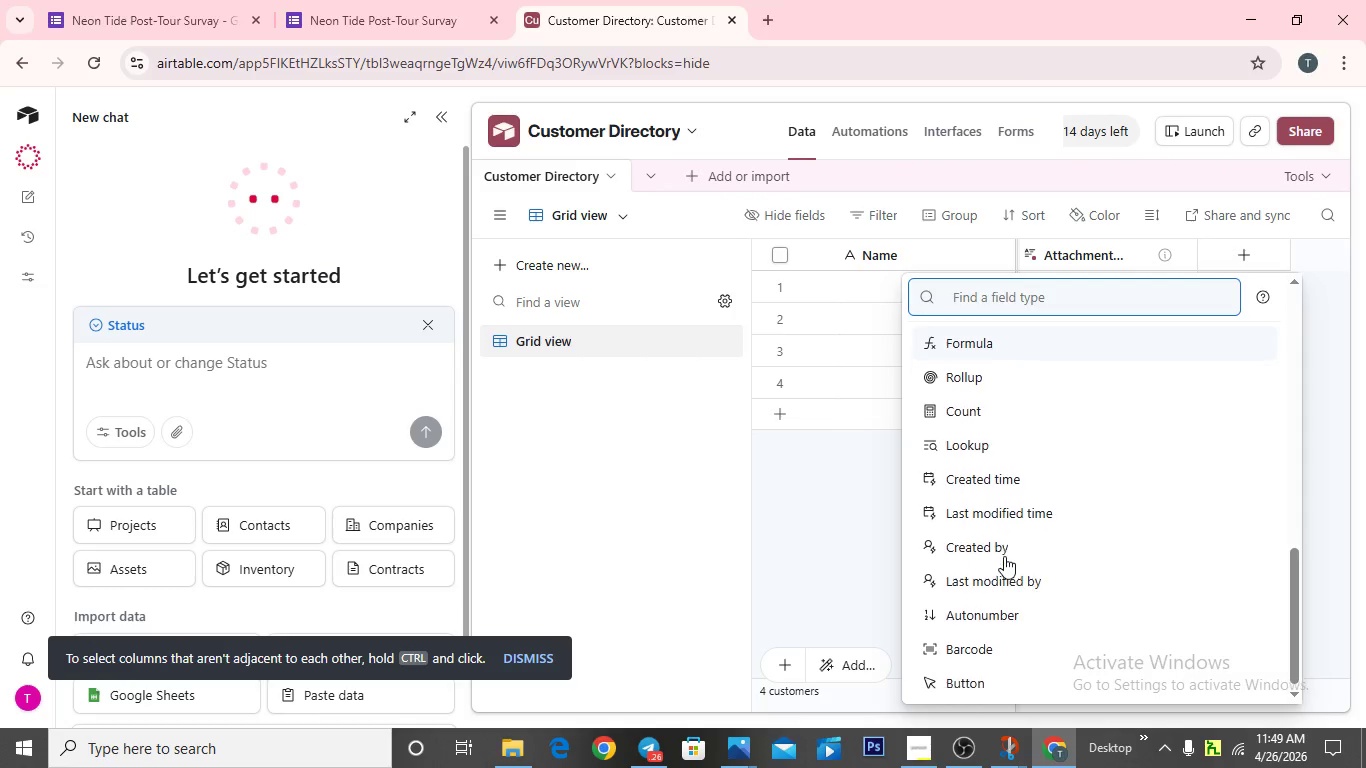 
scroll: coordinate [1004, 556], scroll_direction: up, amount: 3.0
 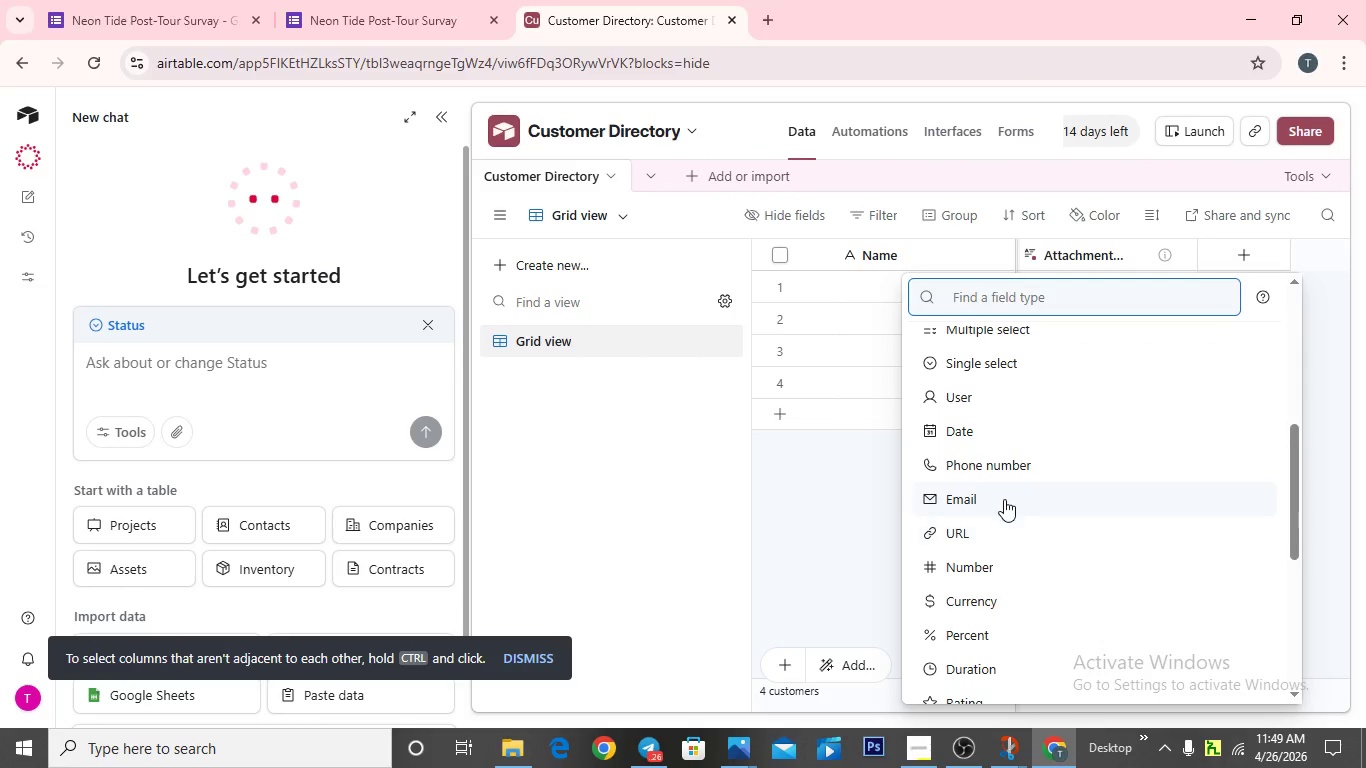 
left_click([1004, 499])
 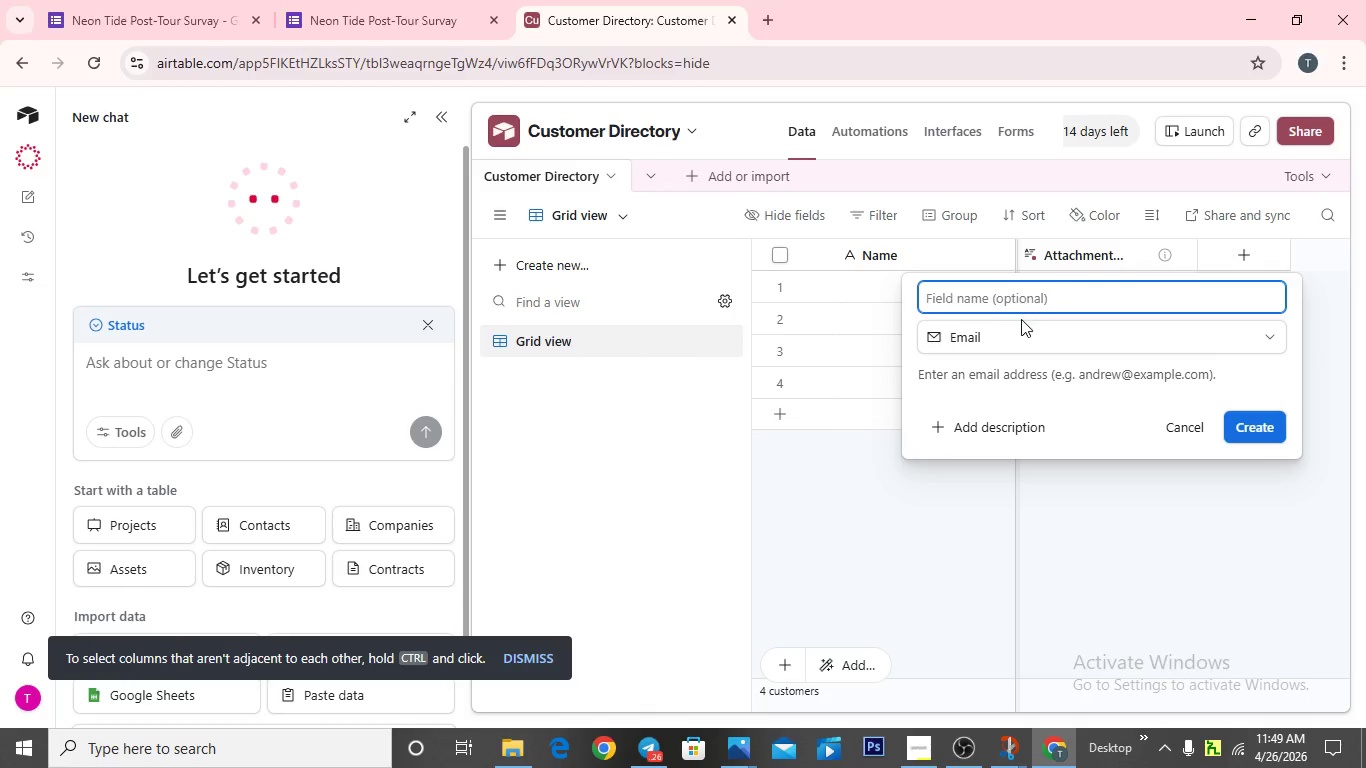 
type(Email)
 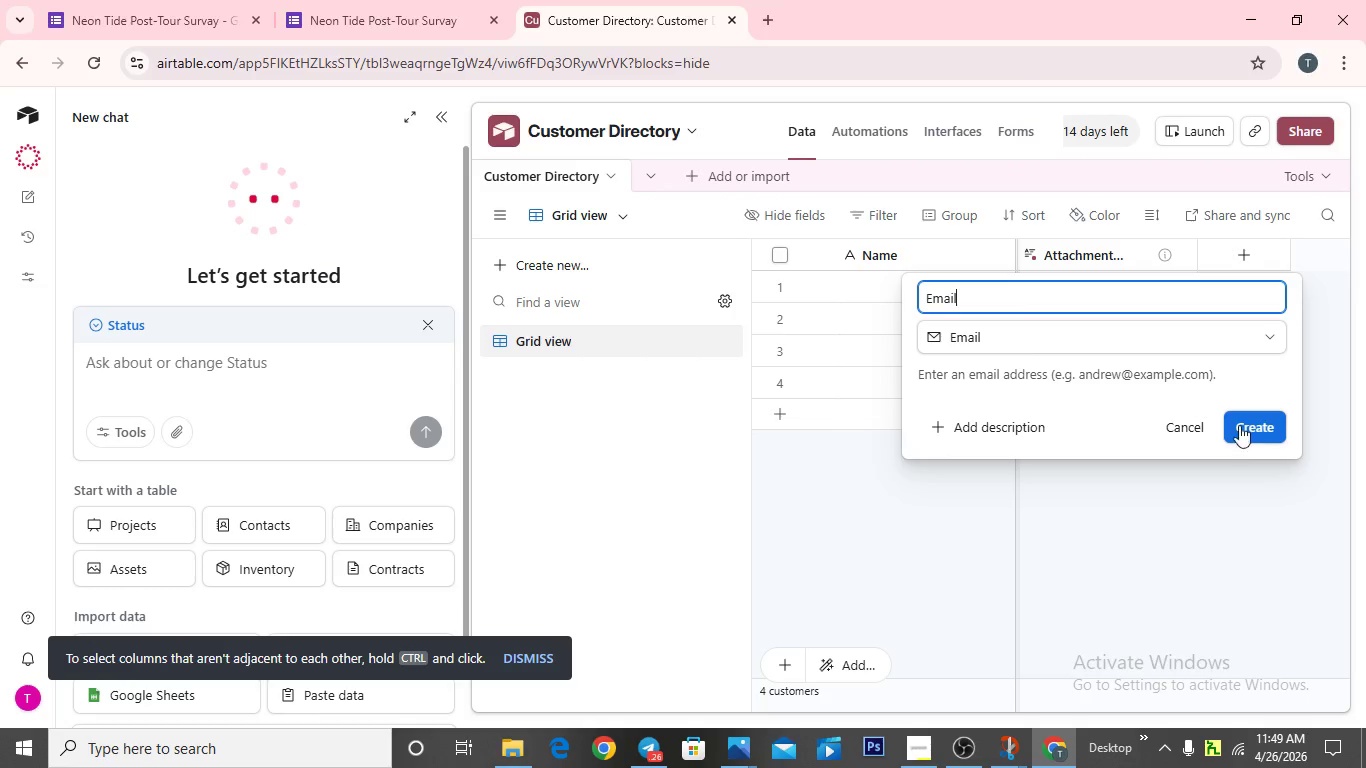 
left_click([1244, 433])
 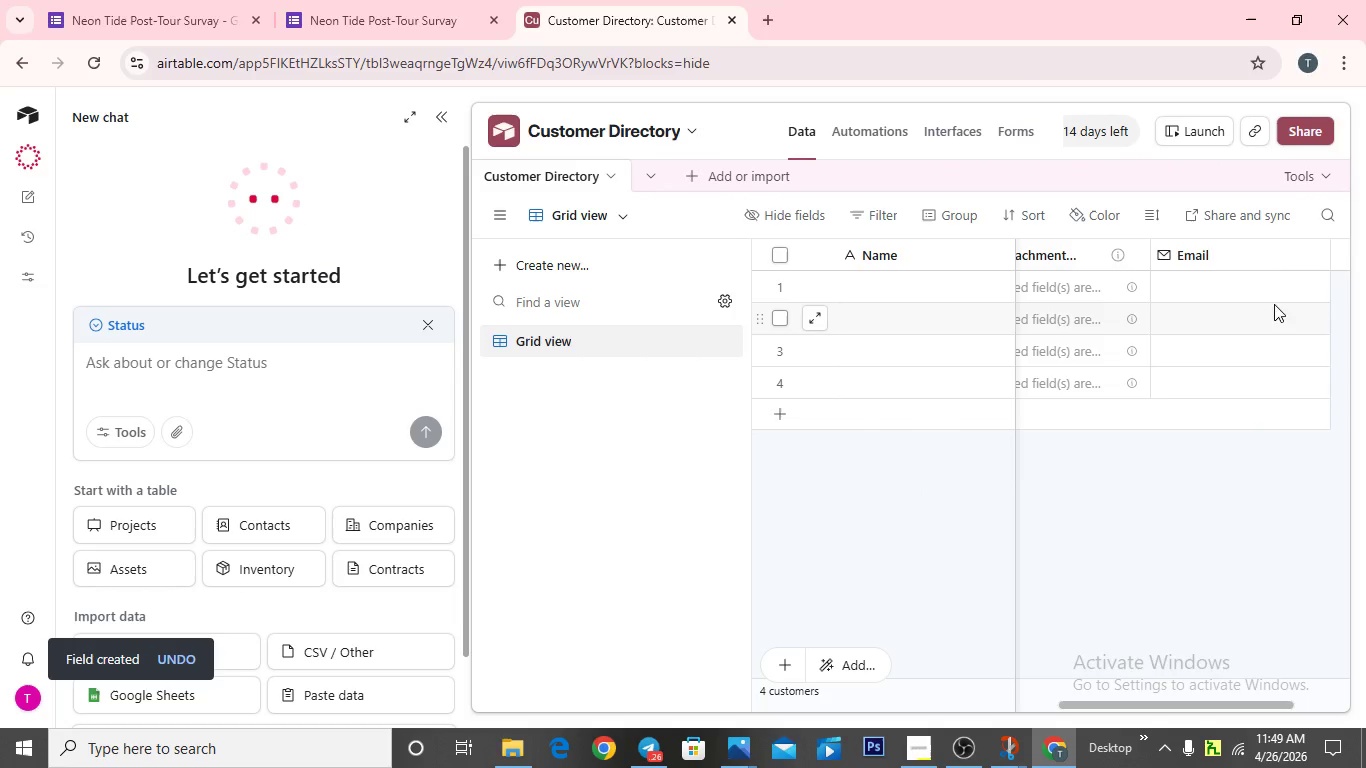 
left_click([1171, 316])
 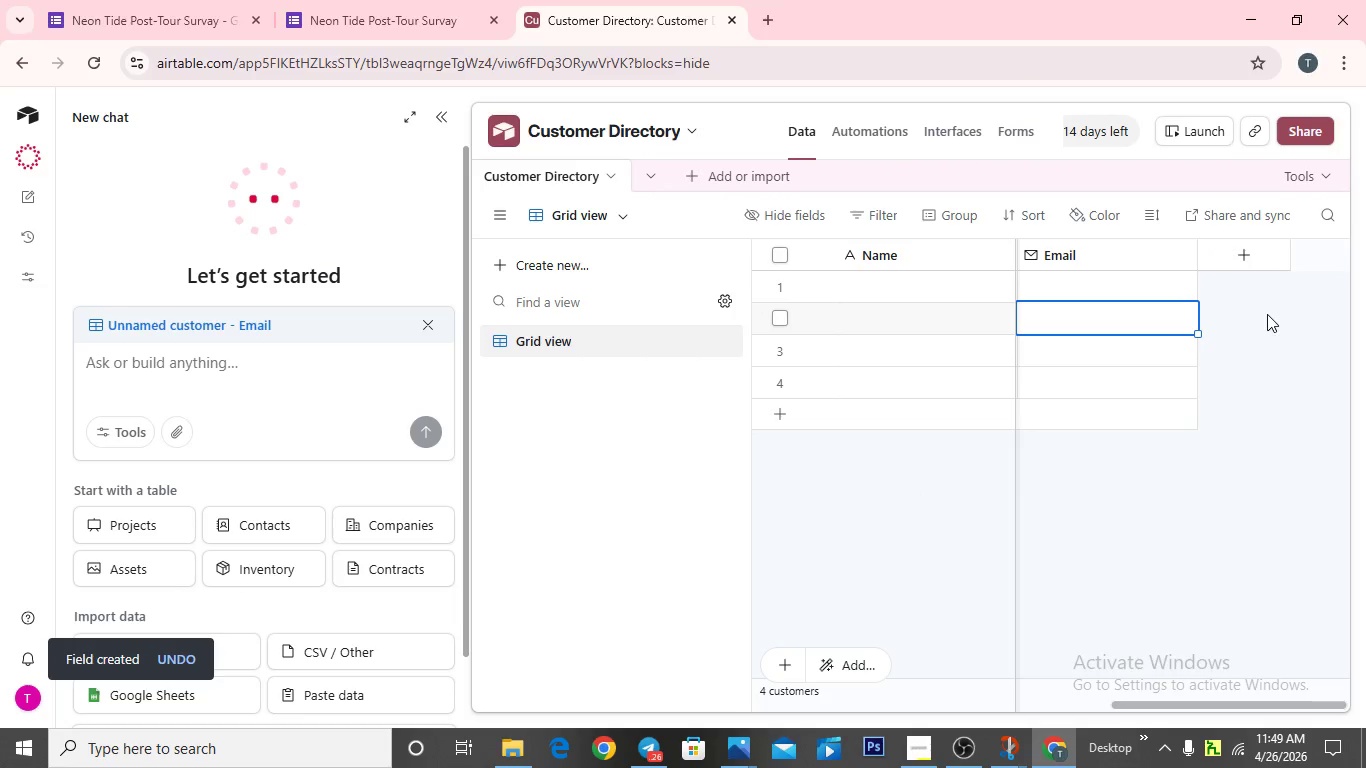 
left_click([1233, 264])
 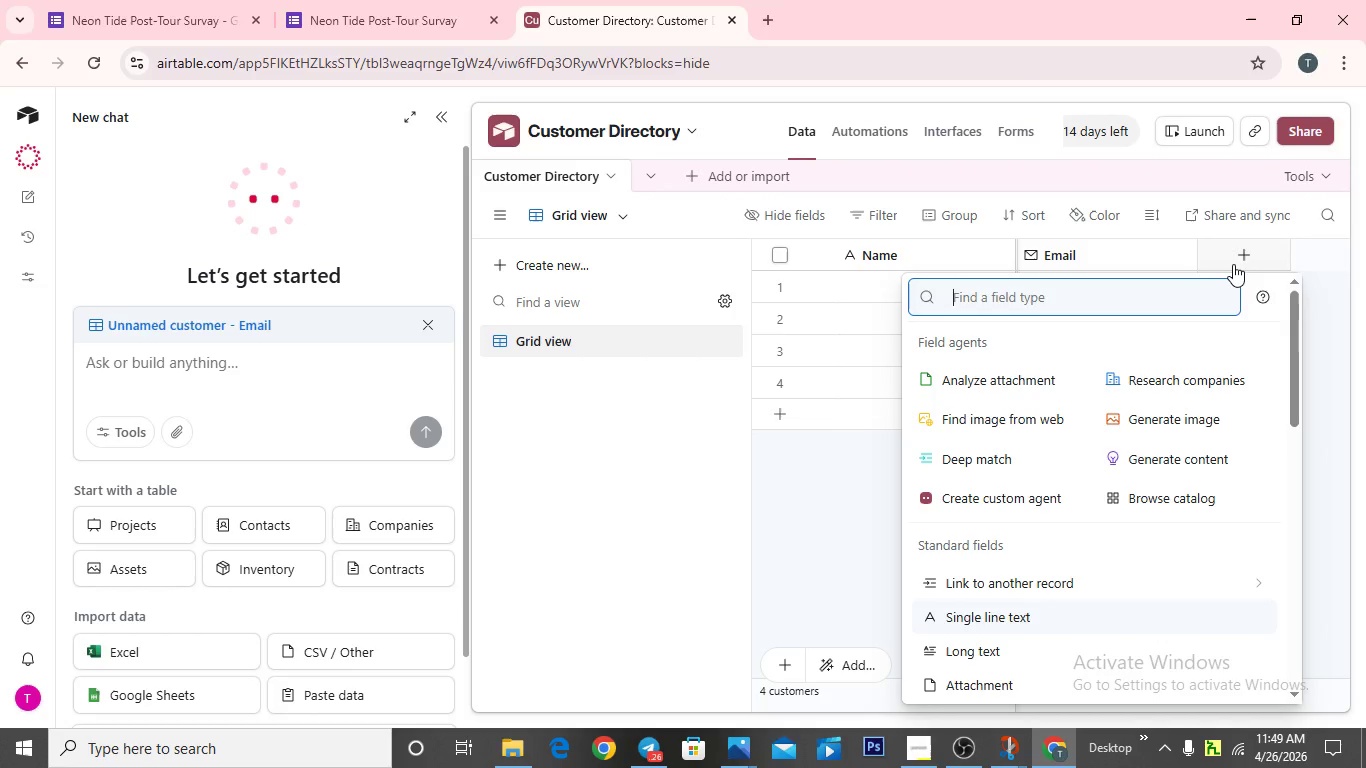 
wait(5.88)
 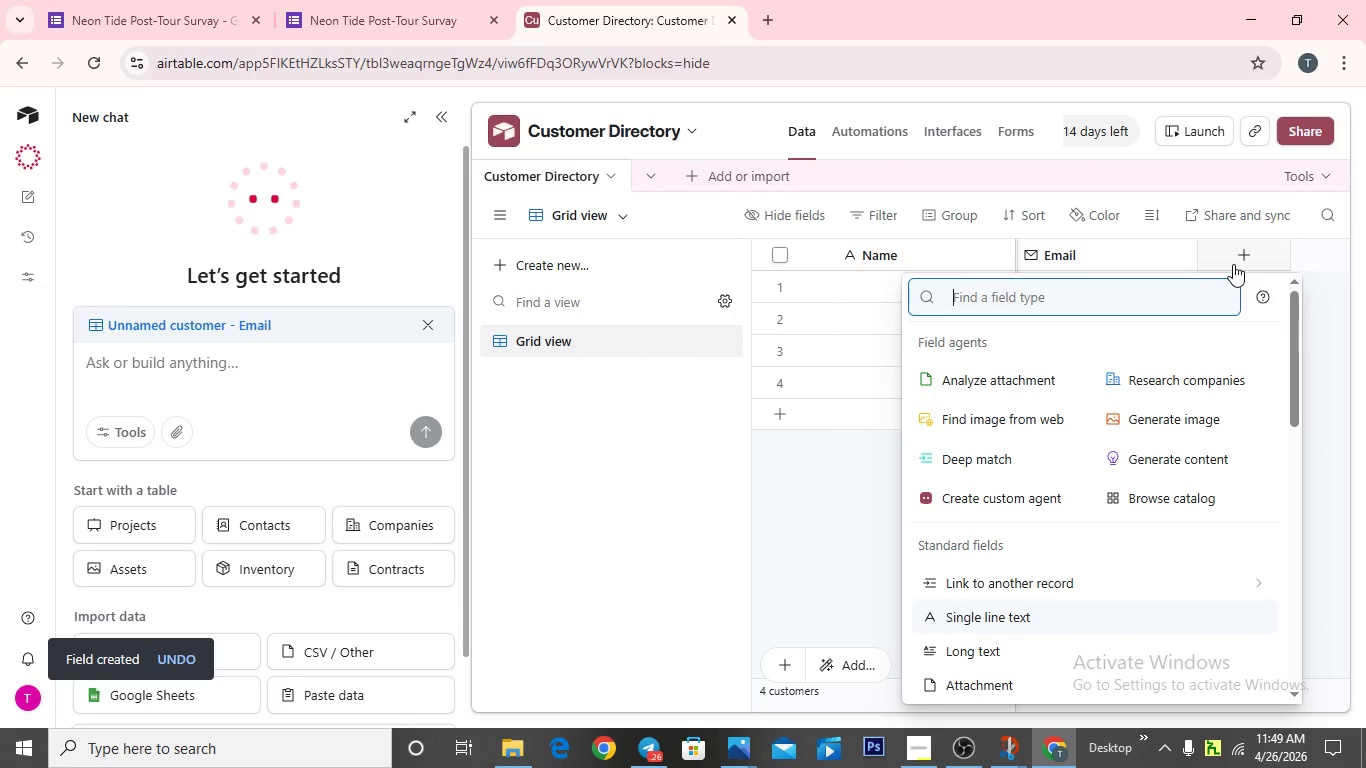 
scroll: coordinate [1079, 563], scroll_direction: down, amount: 11.0
 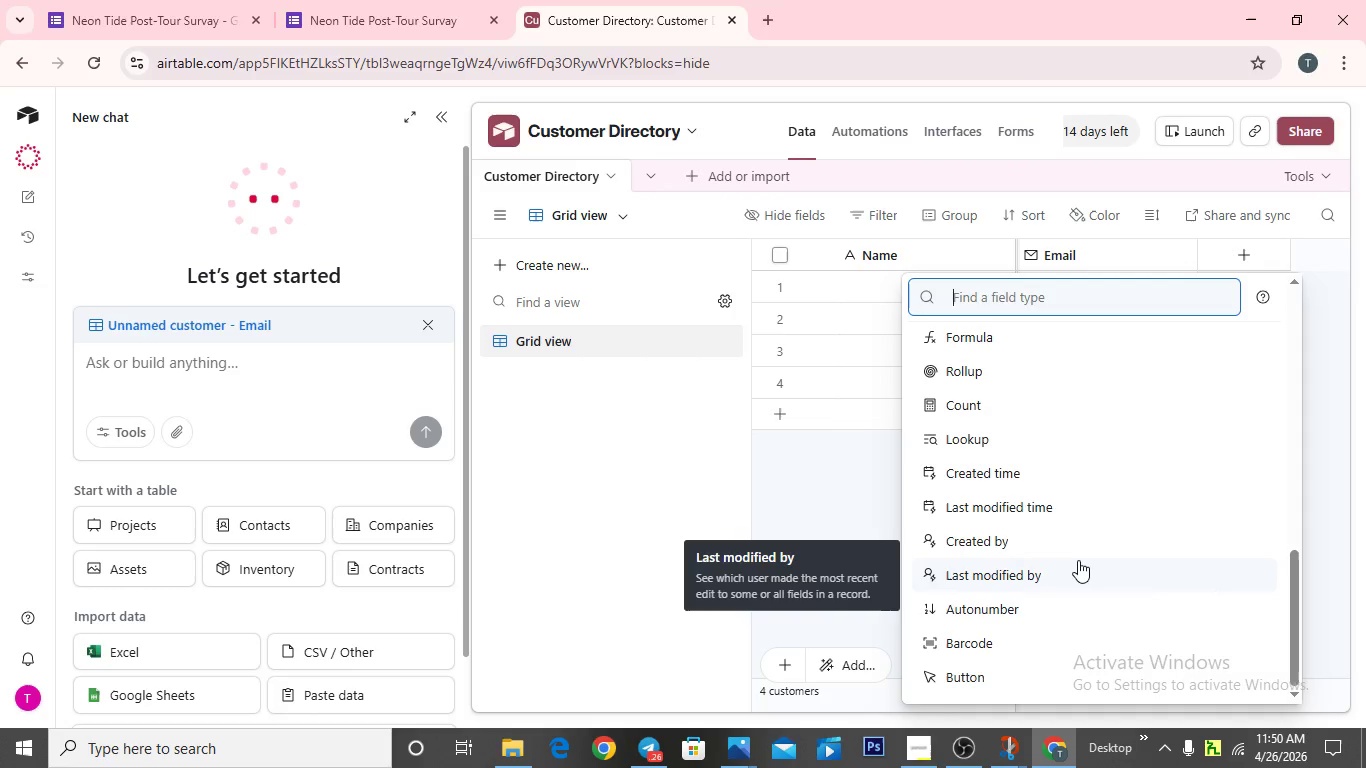 
scroll: coordinate [1073, 534], scroll_direction: up, amount: 2.0
 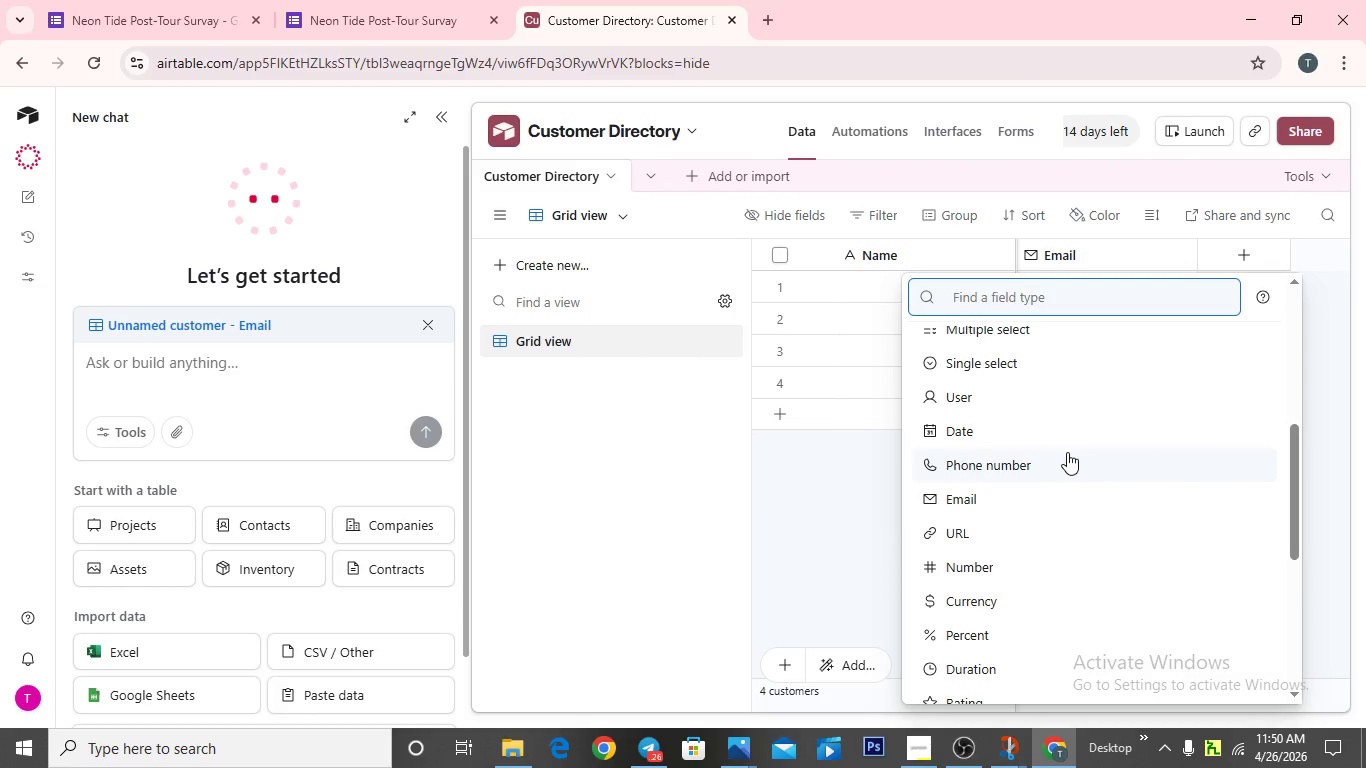 
left_click([1066, 433])
 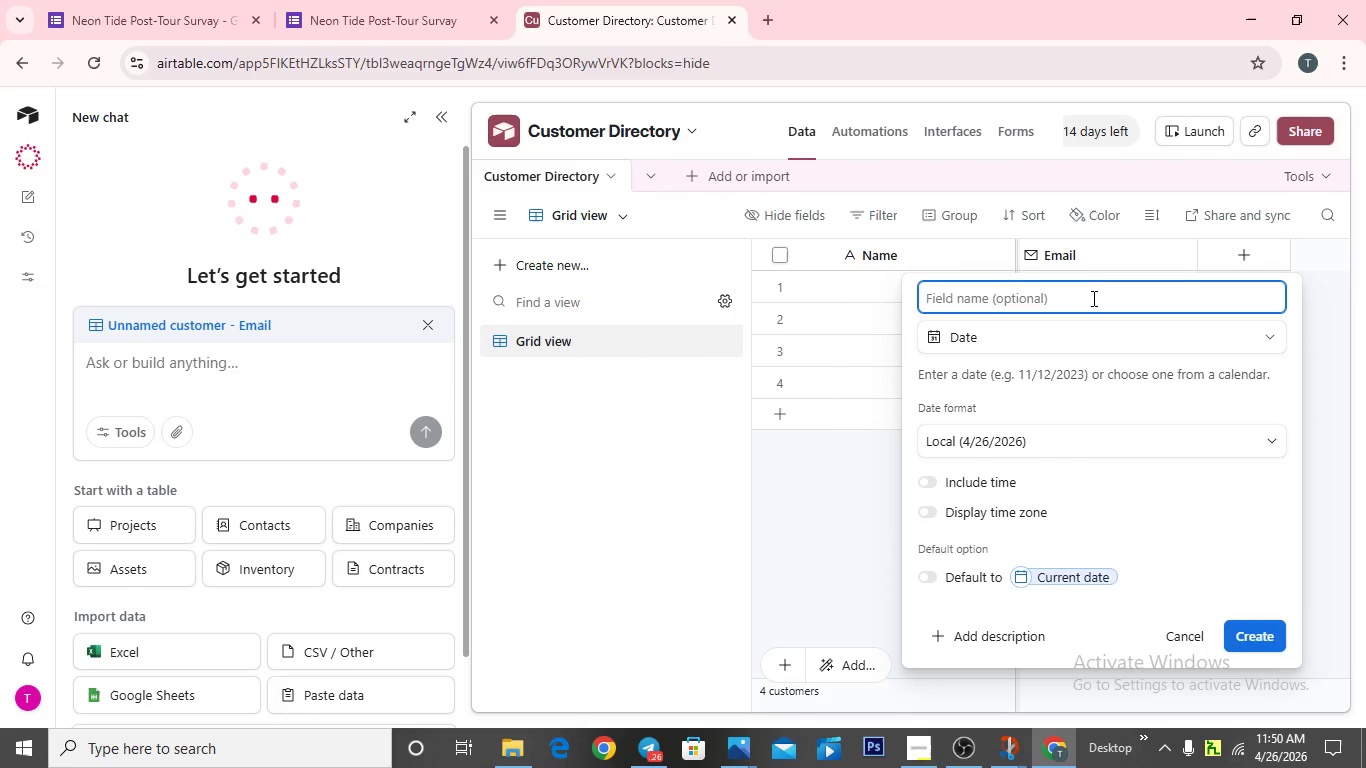 
left_click([1092, 303])
 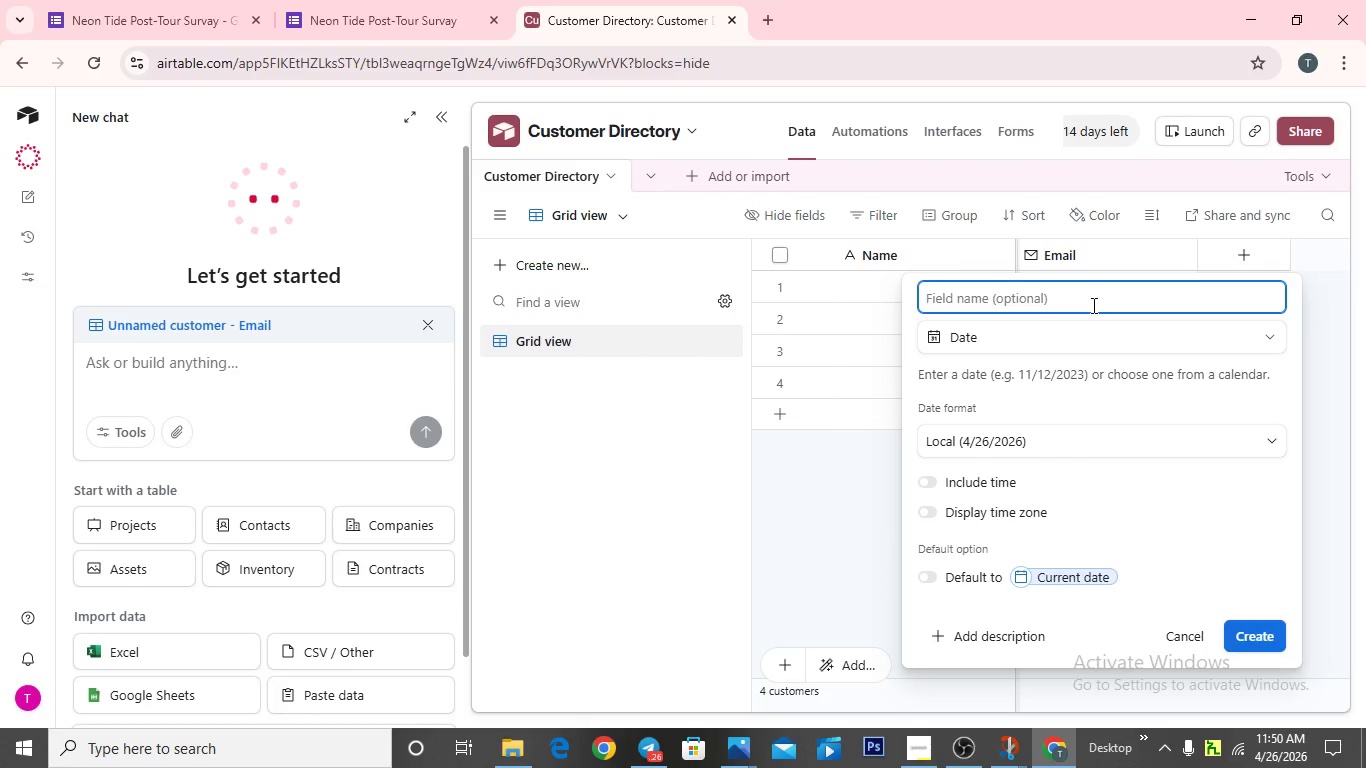 
key(Backspace)
type(Last Tour Date)
 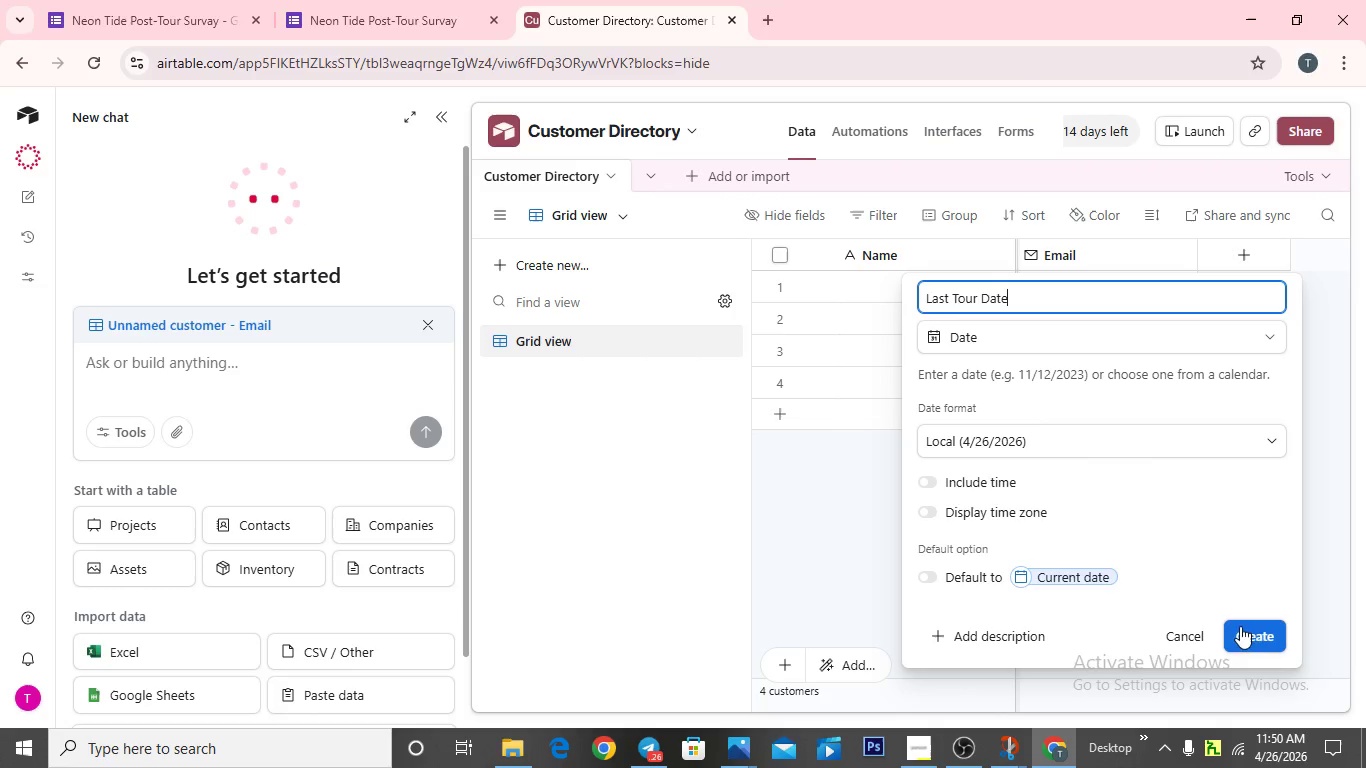 
left_click([1245, 632])
 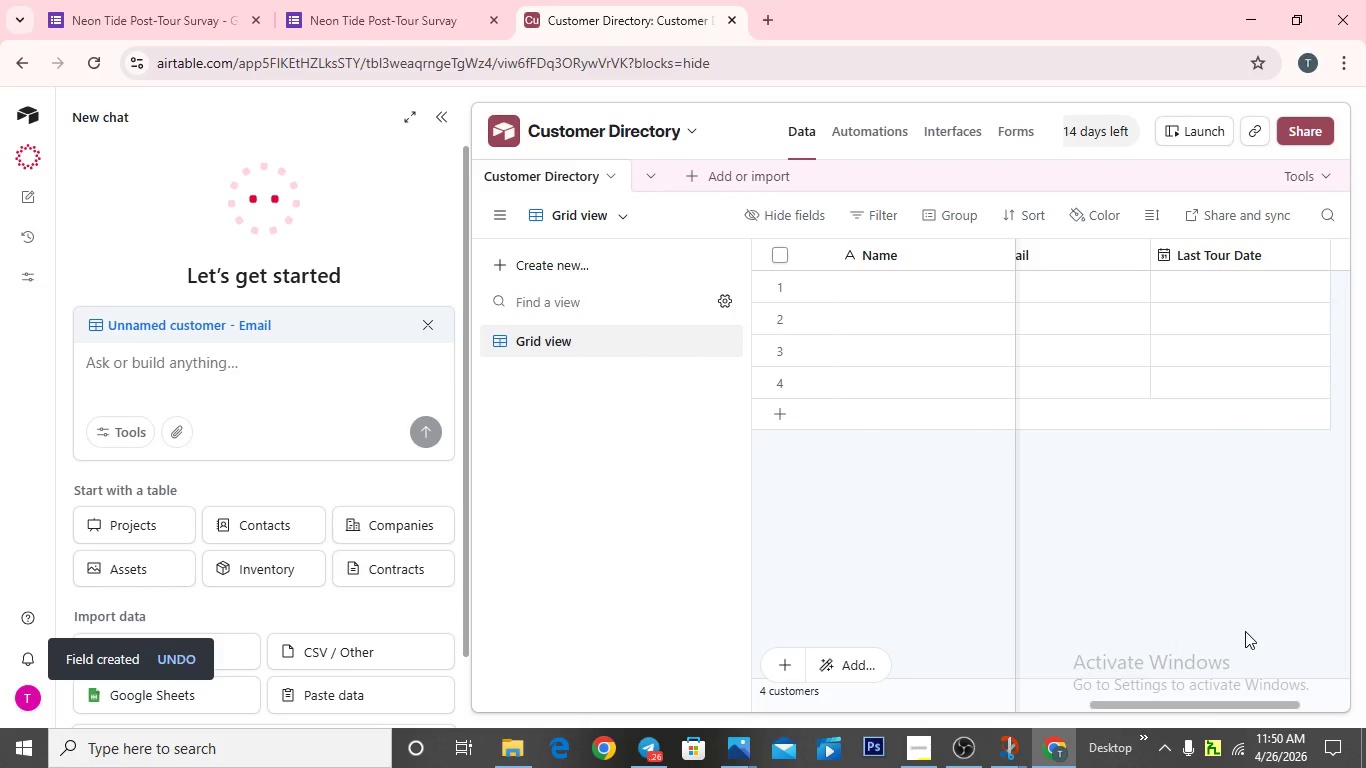 
wait(8.41)
 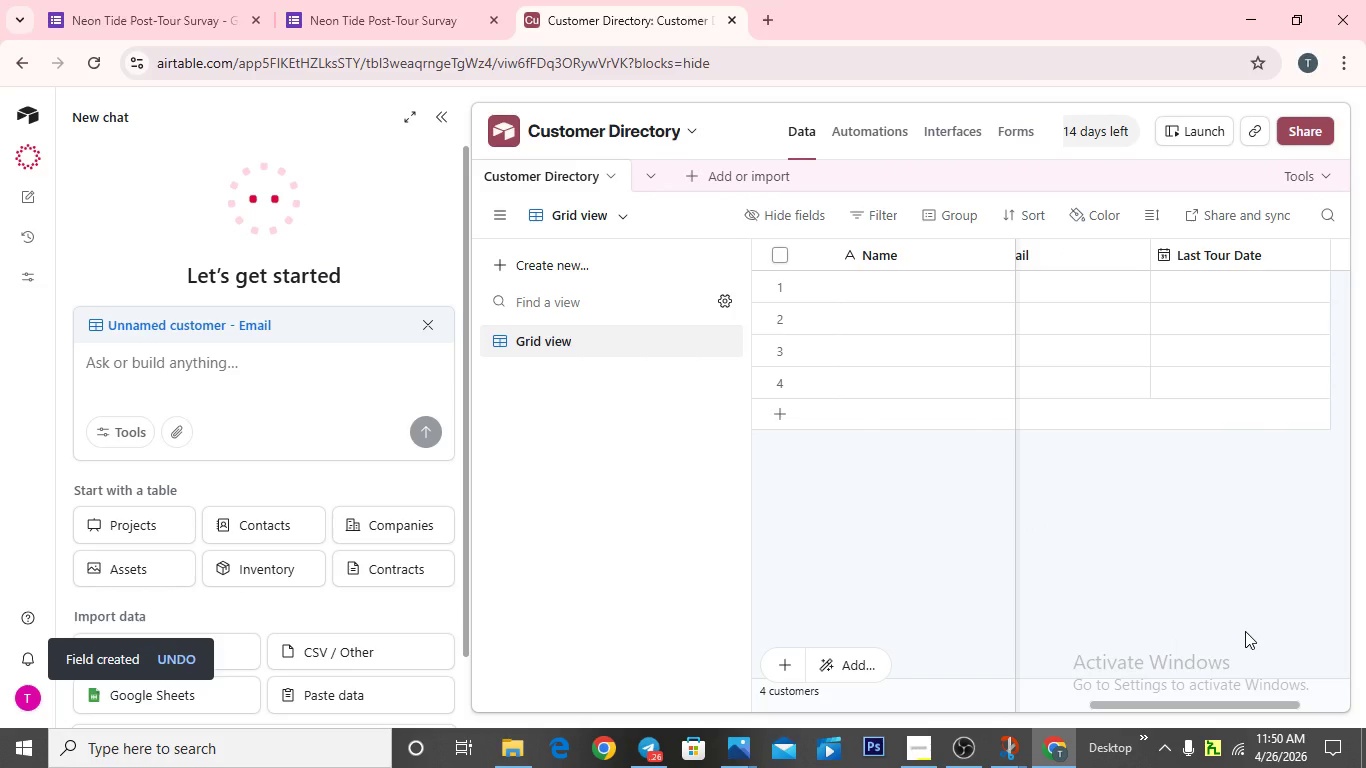 
mouse_move([1237, 300])
 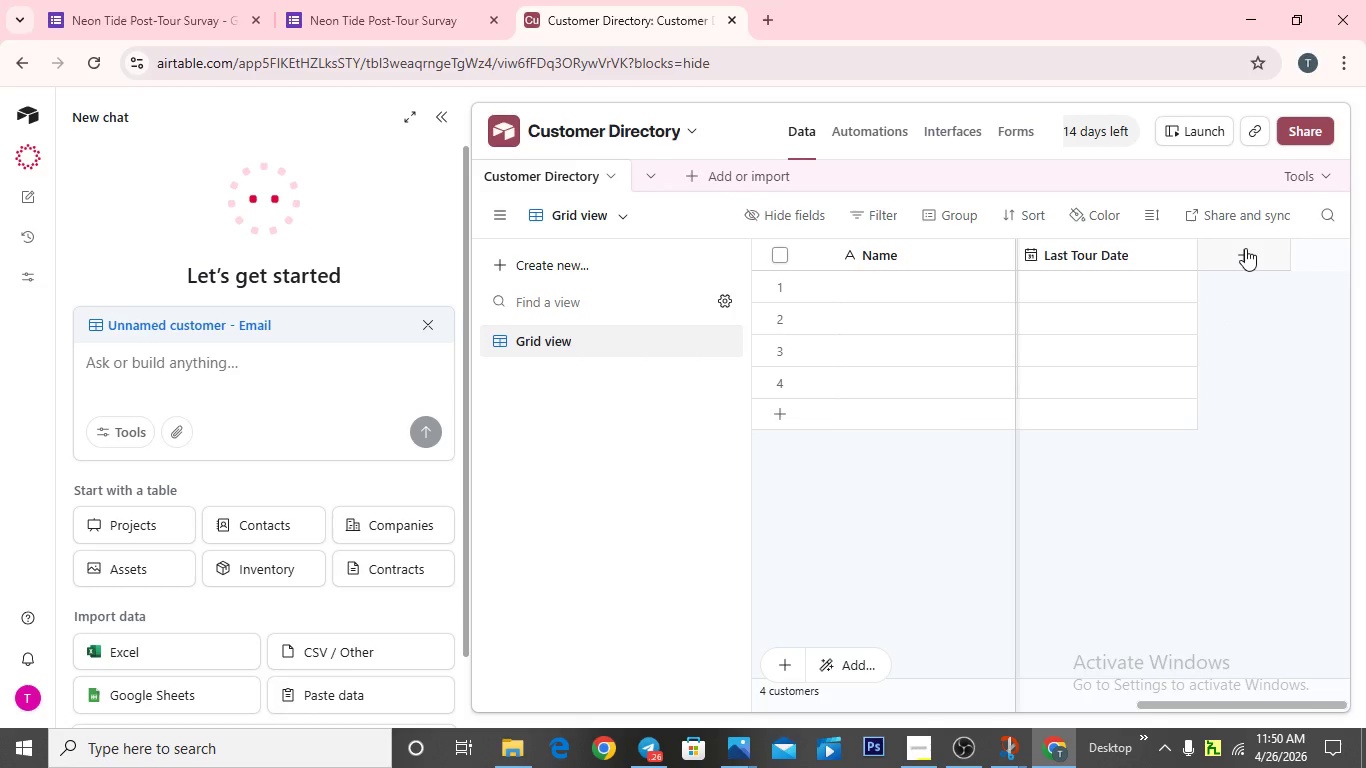 
left_click([1245, 248])
 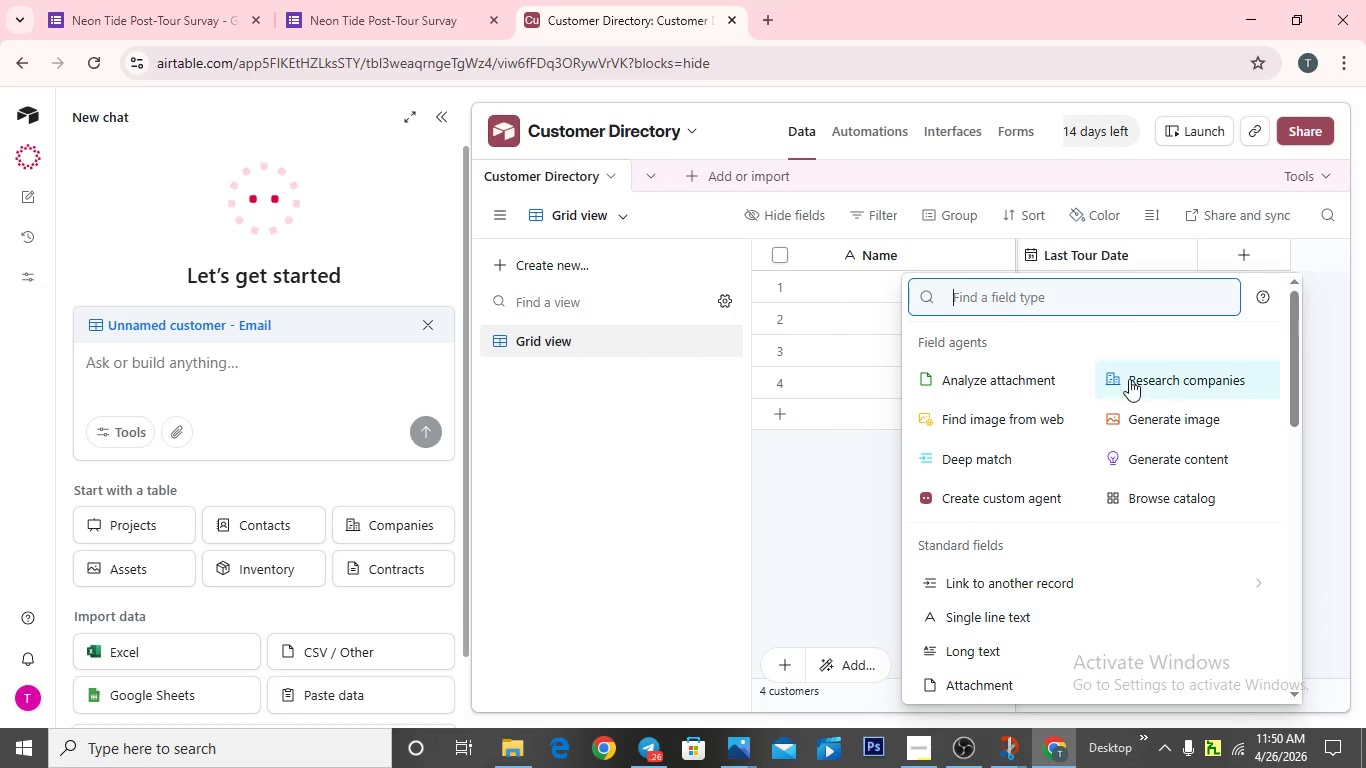 
scroll: coordinate [1054, 537], scroll_direction: down, amount: 3.0
 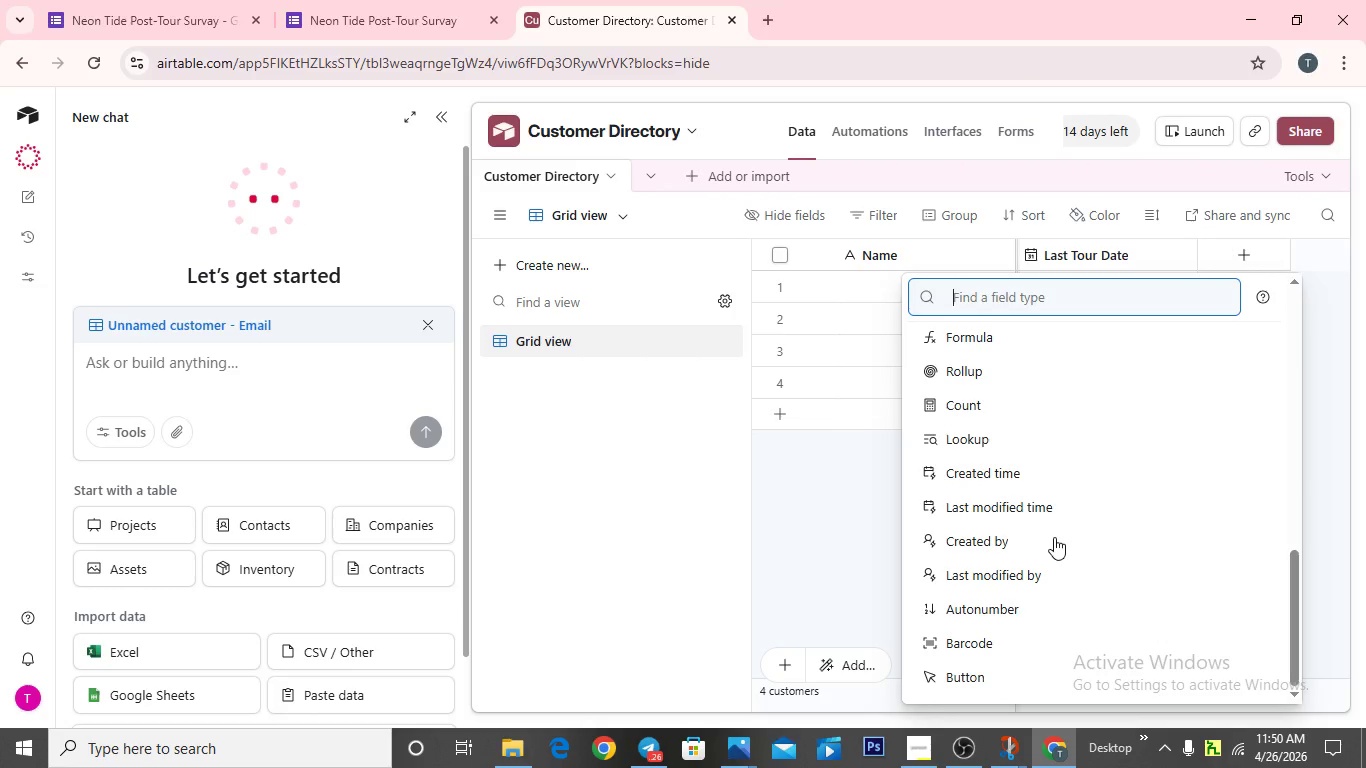 
scroll: coordinate [1002, 495], scroll_direction: up, amount: 5.0
 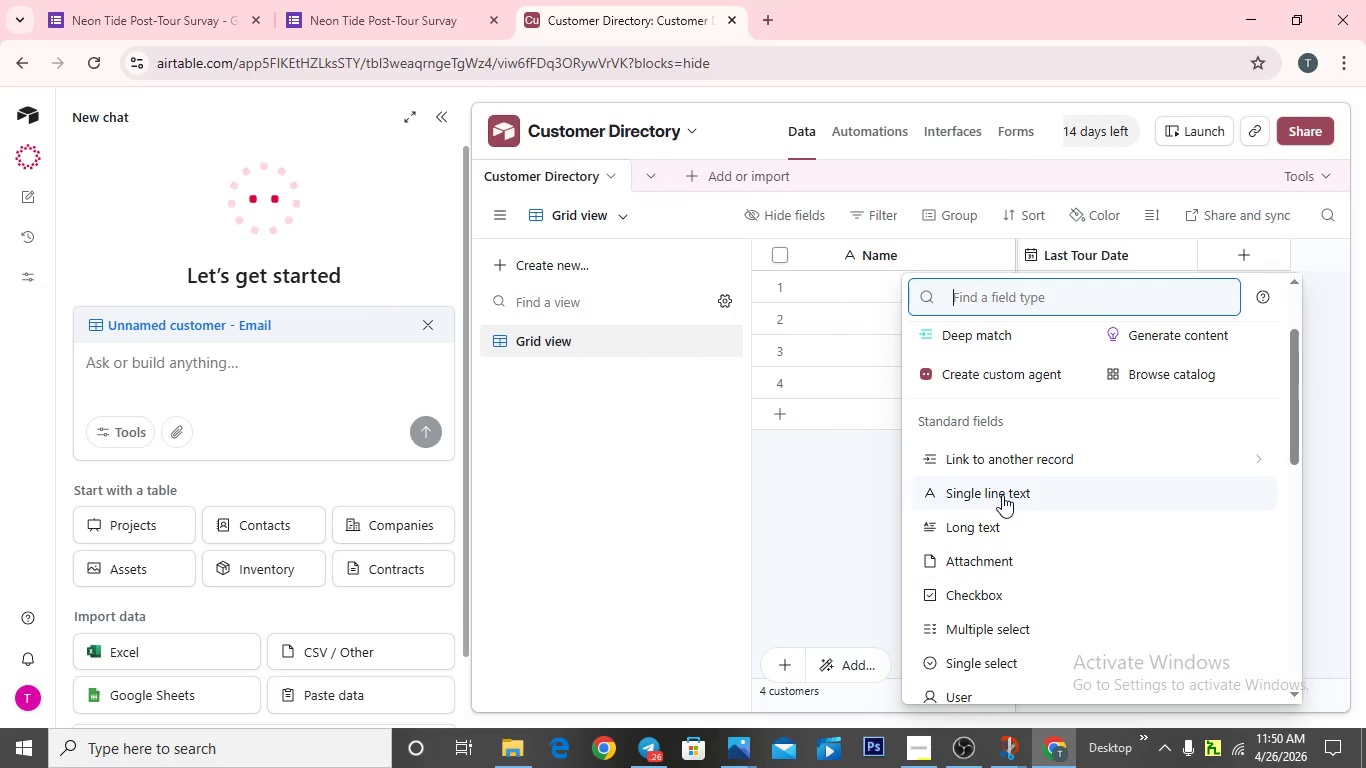 
scroll: coordinate [1002, 495], scroll_direction: down, amount: 2.0
 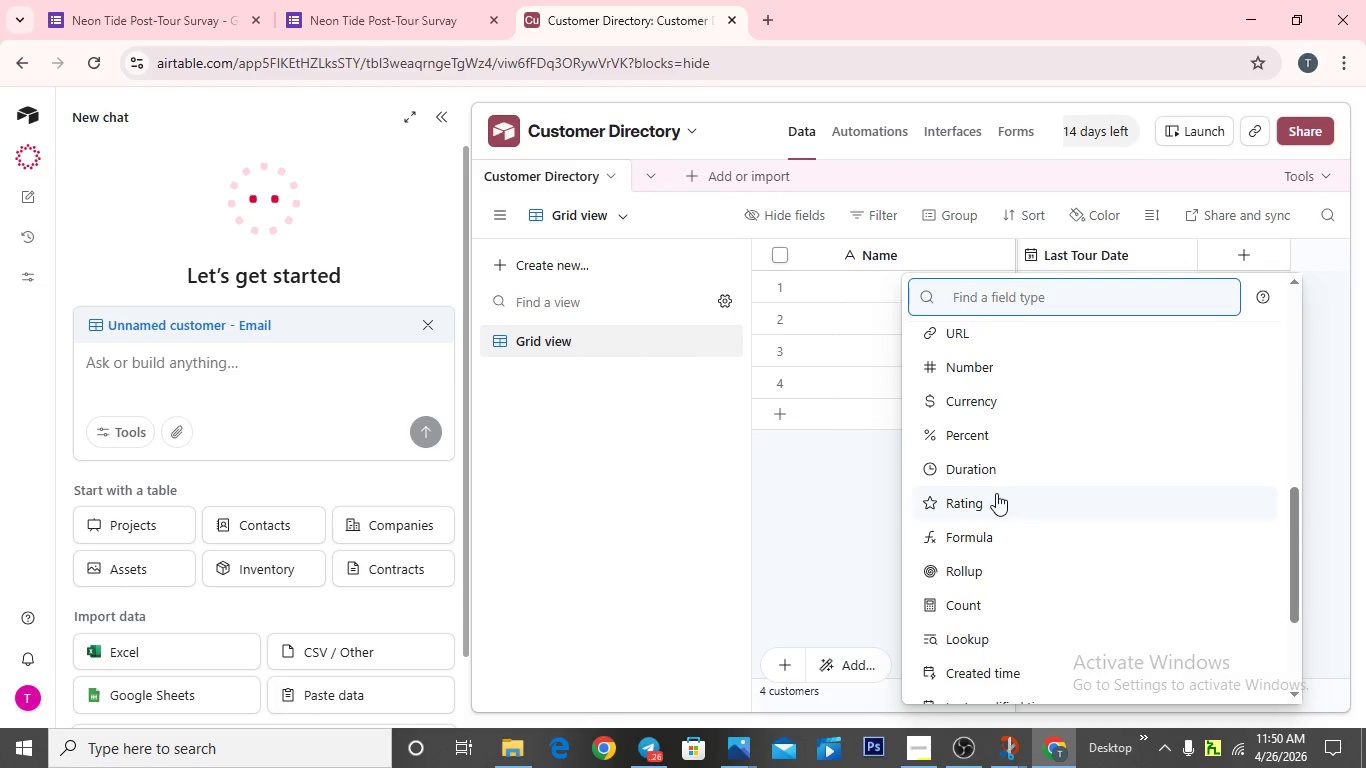 
left_click([972, 493])
 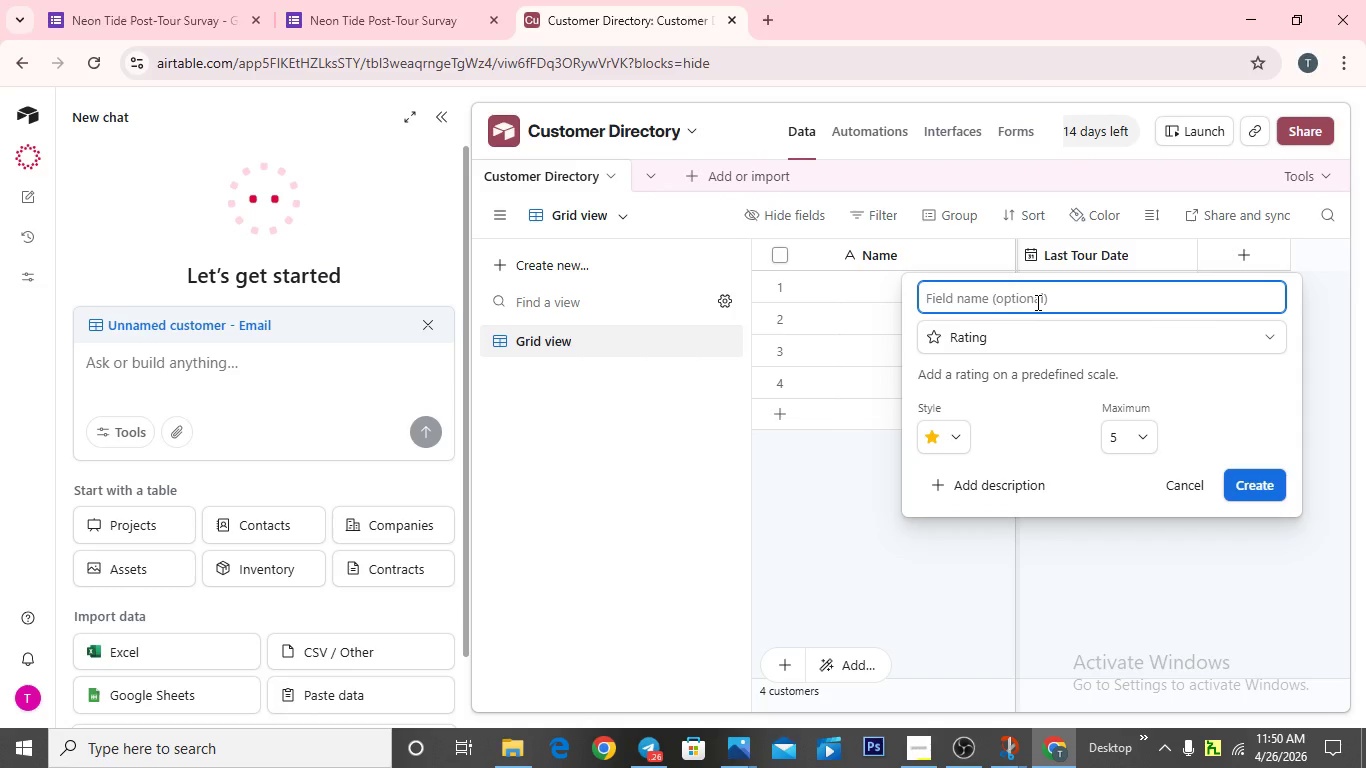 
type(Latest r)
key(Backspace)
type(Ra)
 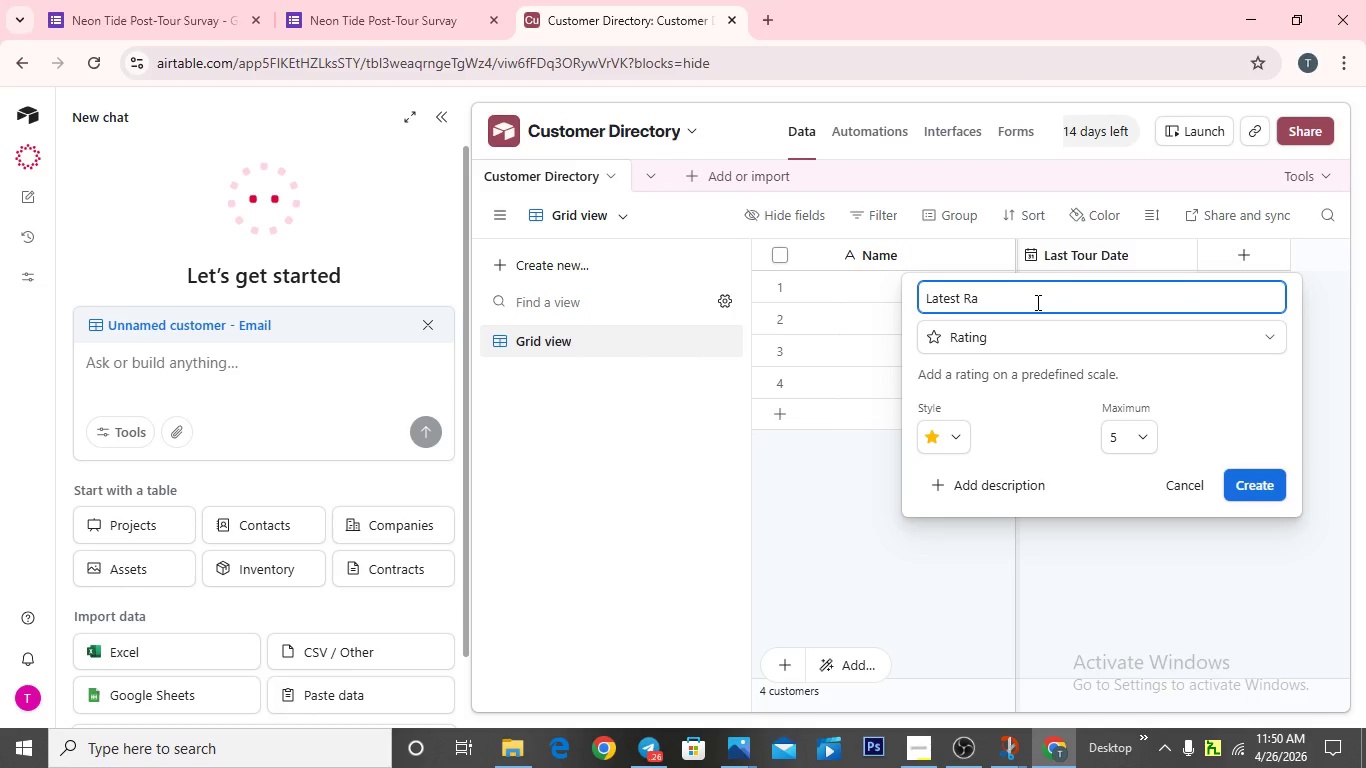 
wait(5.05)
 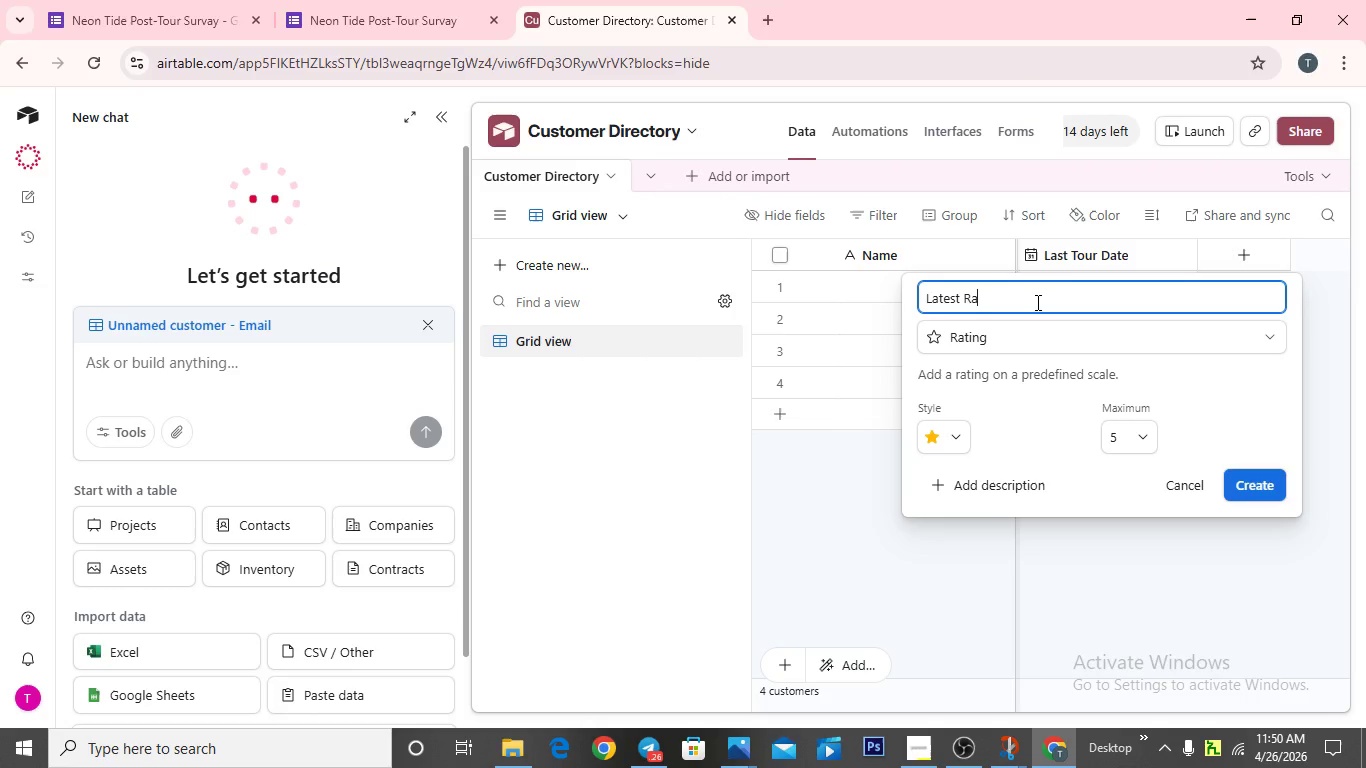 
type(ting)
 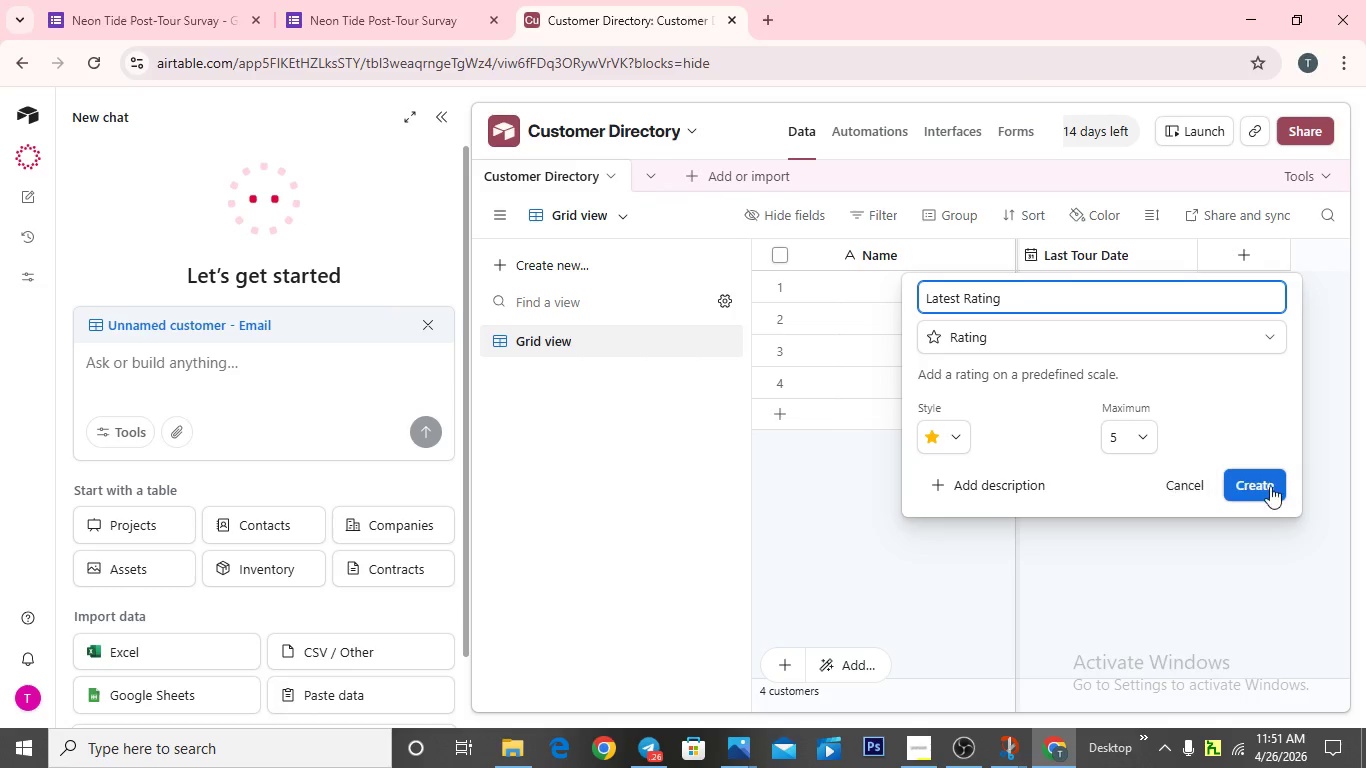 
left_click([1270, 488])
 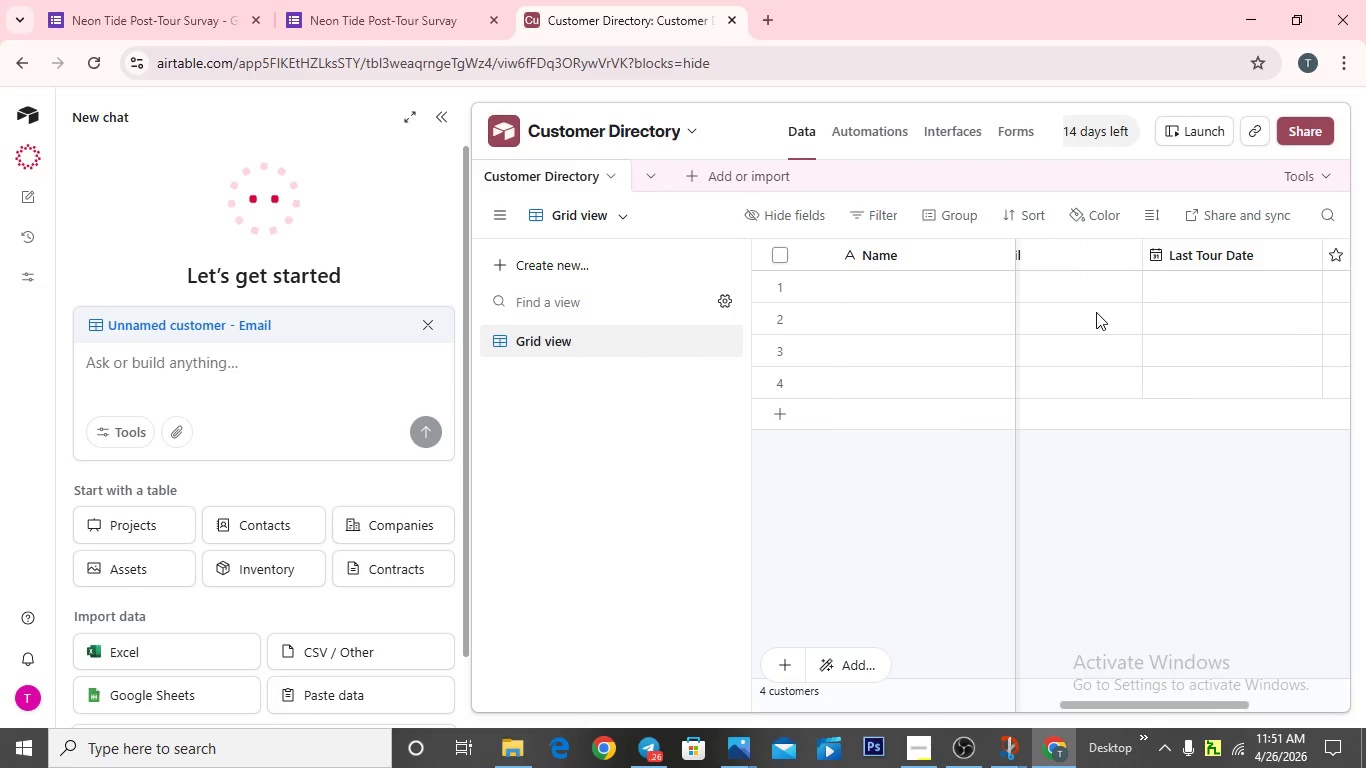 
wait(33.68)
 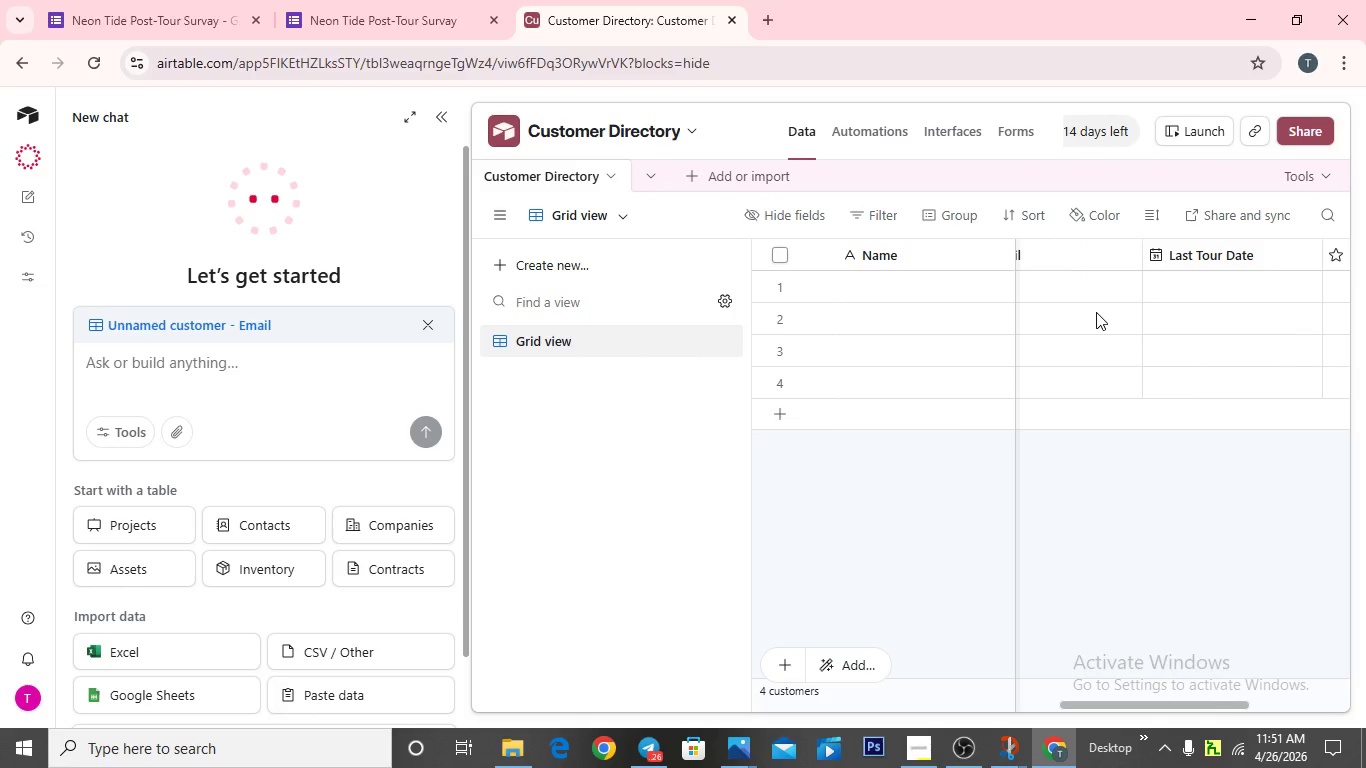 
mouse_move([1245, 700])
 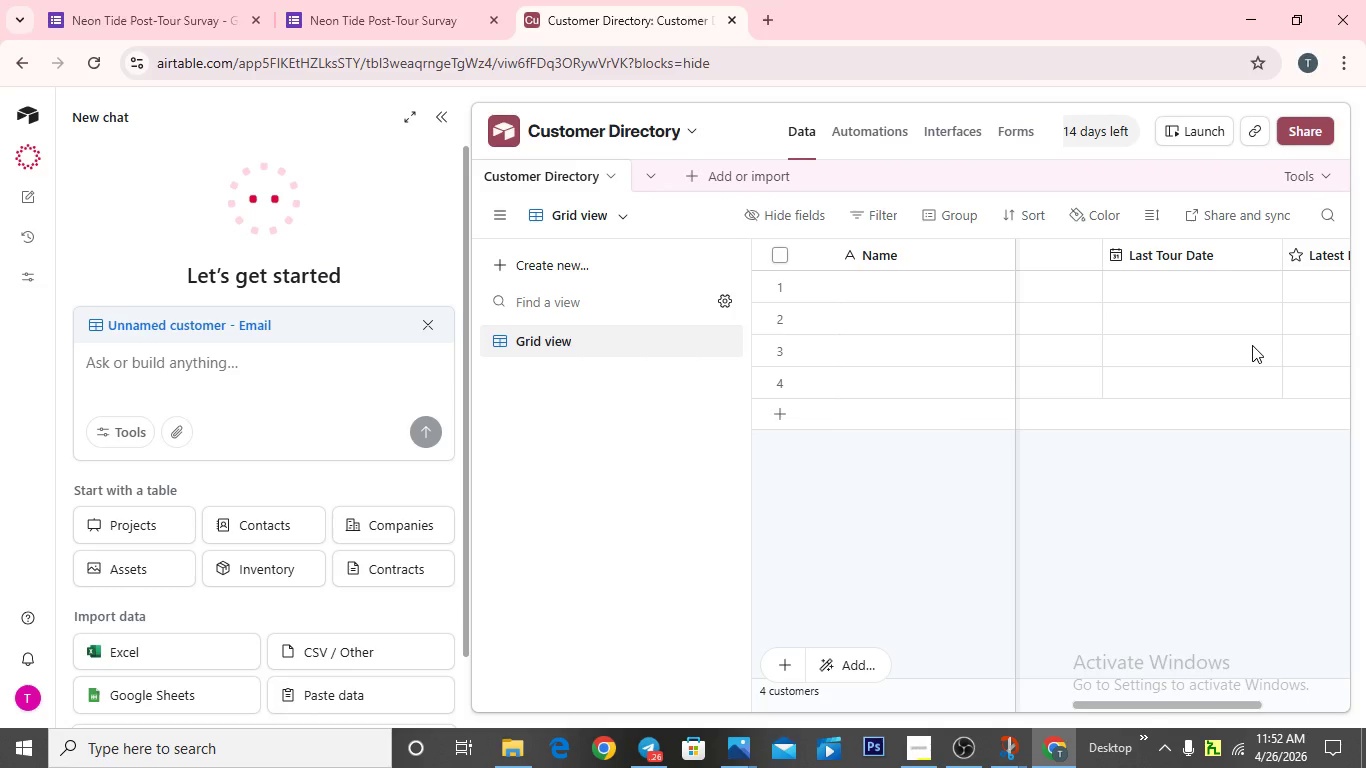 
wait(59.33)
 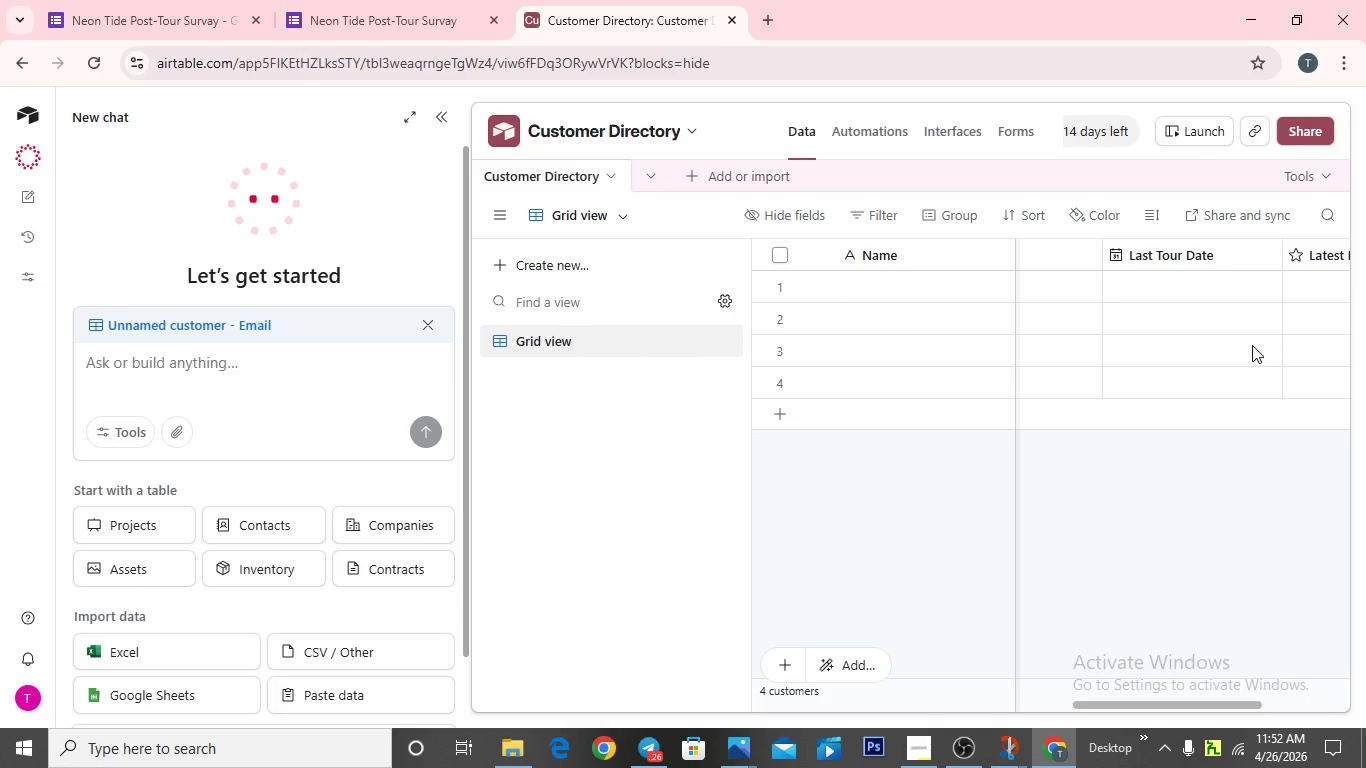 
left_click([1242, 261])
 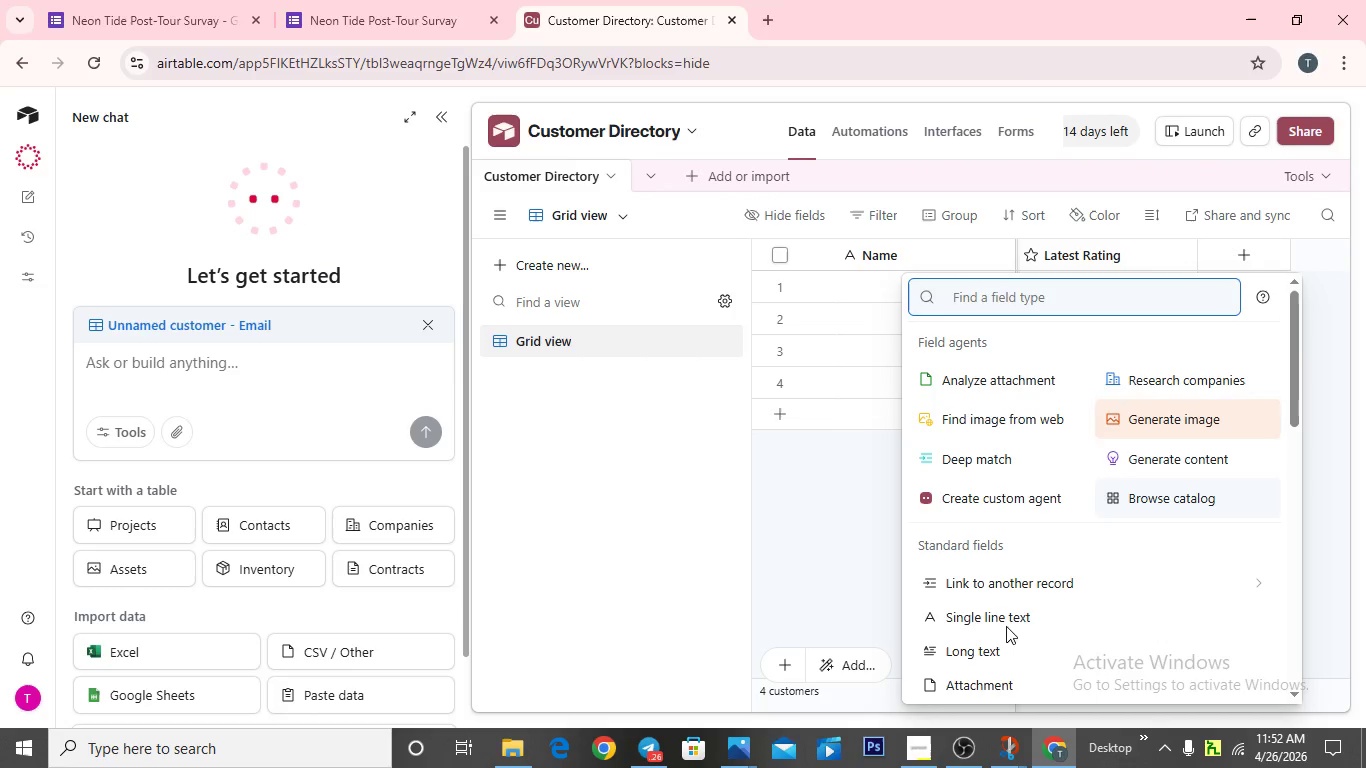 
scroll: coordinate [1034, 621], scroll_direction: down, amount: 5.0